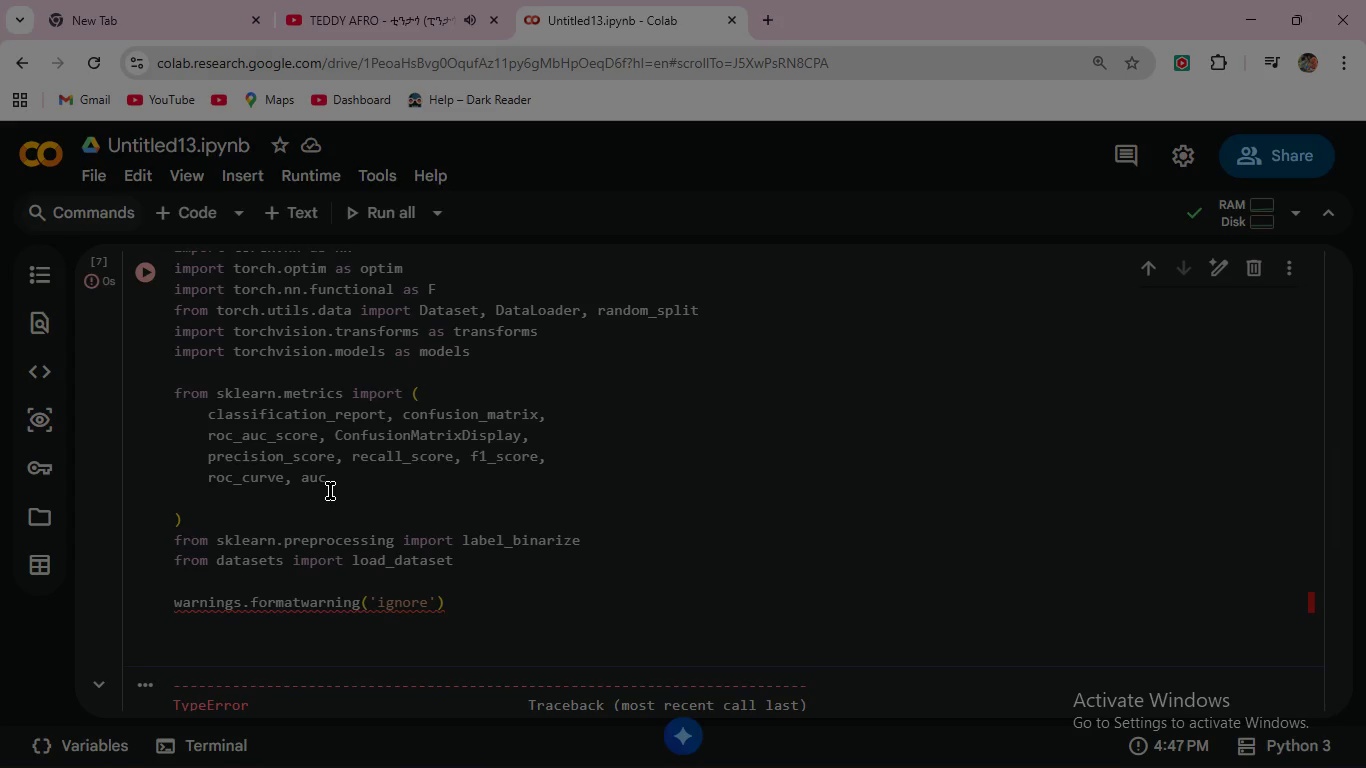 
left_click([360, 602])
 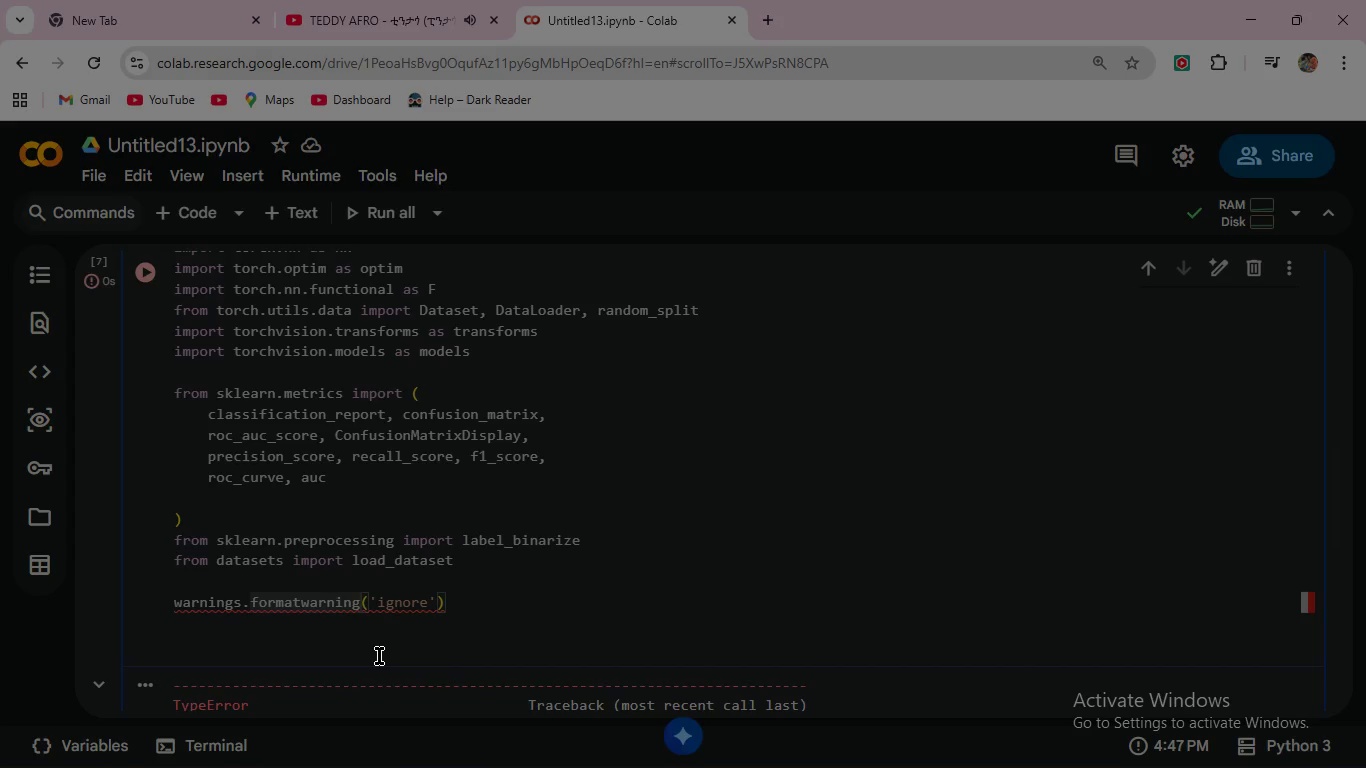 
key(S)
 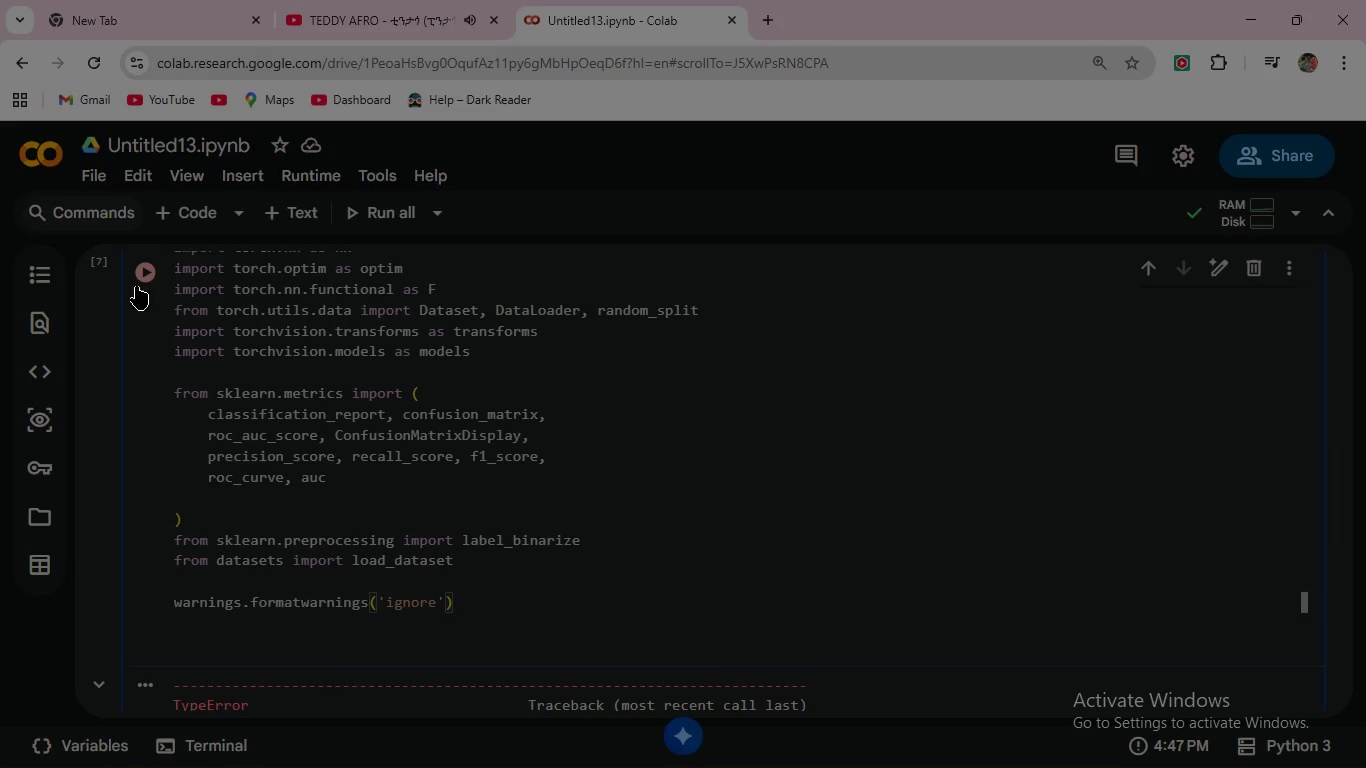 
left_click([141, 276])
 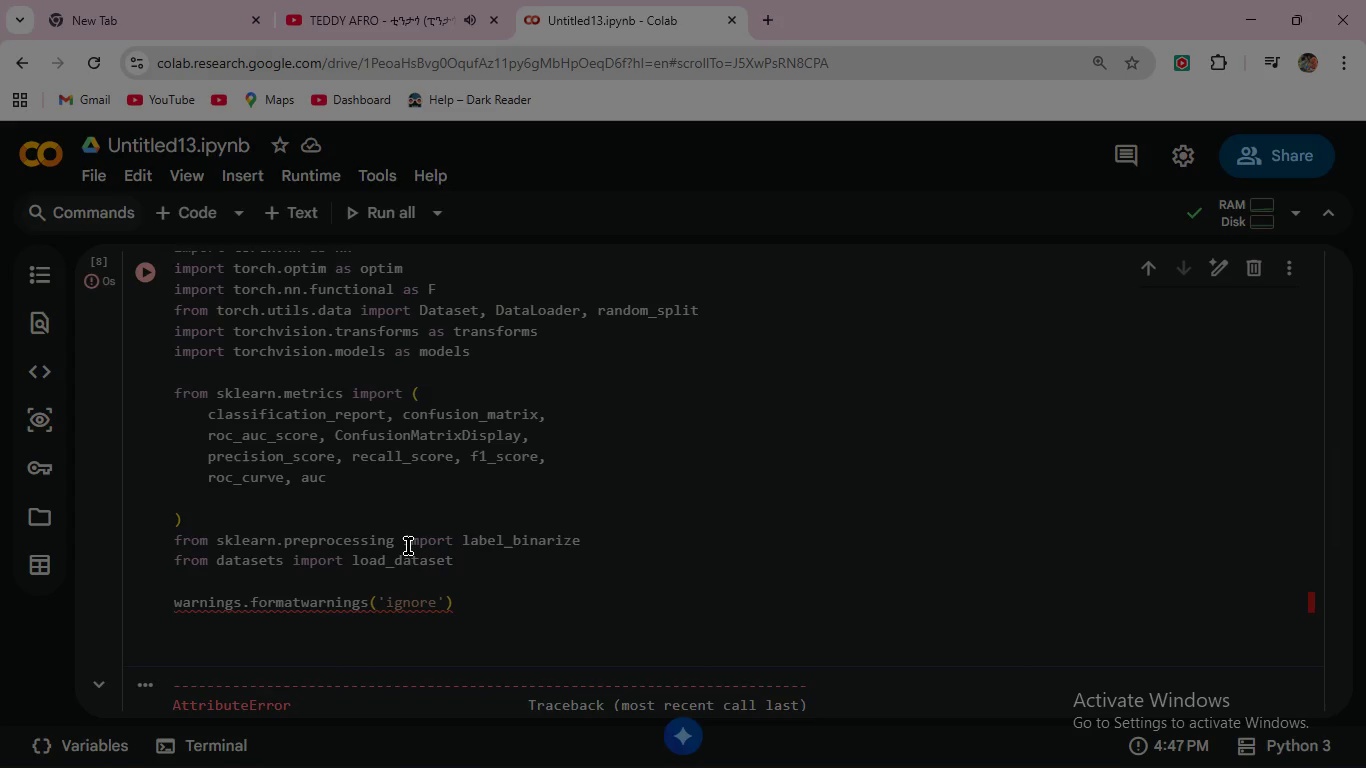 
scroll: coordinate [220, 522], scroll_direction: down, amount: 2.0
 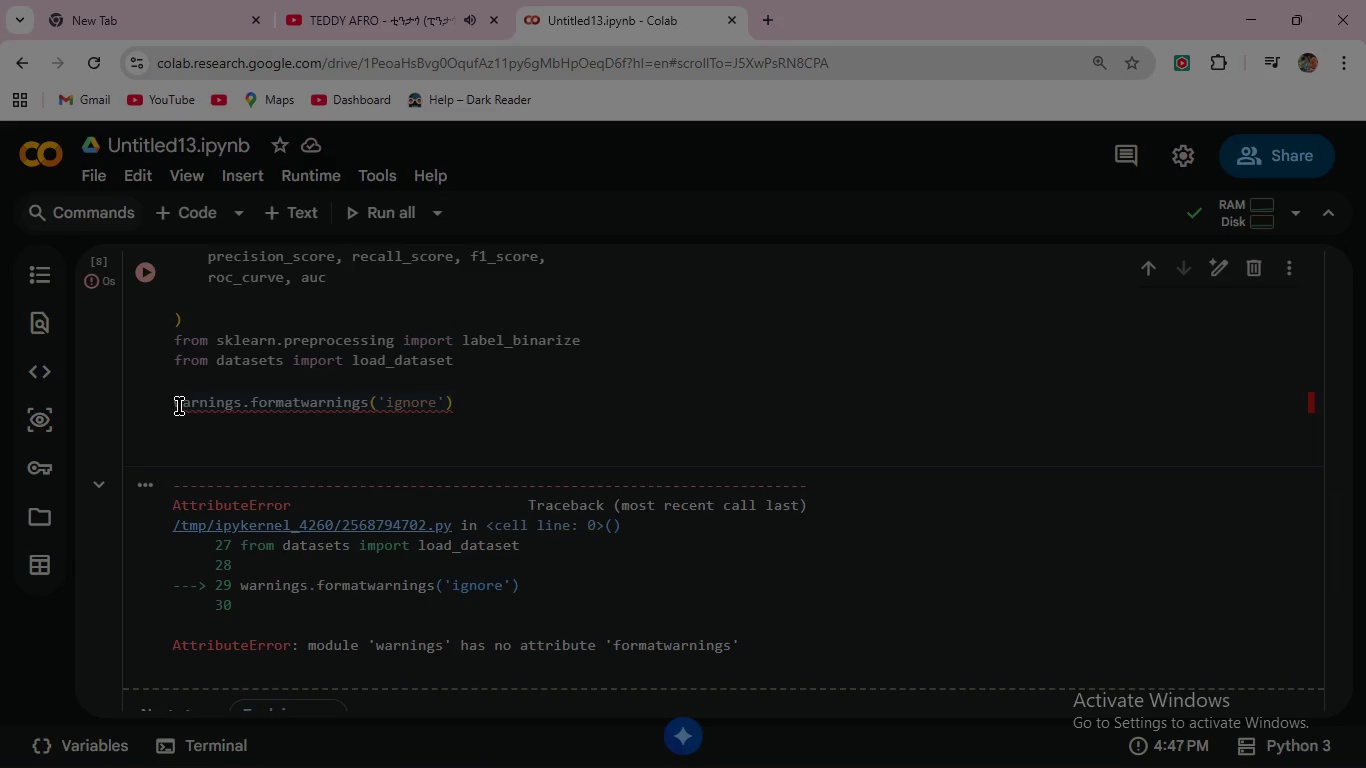 
wait(11.75)
 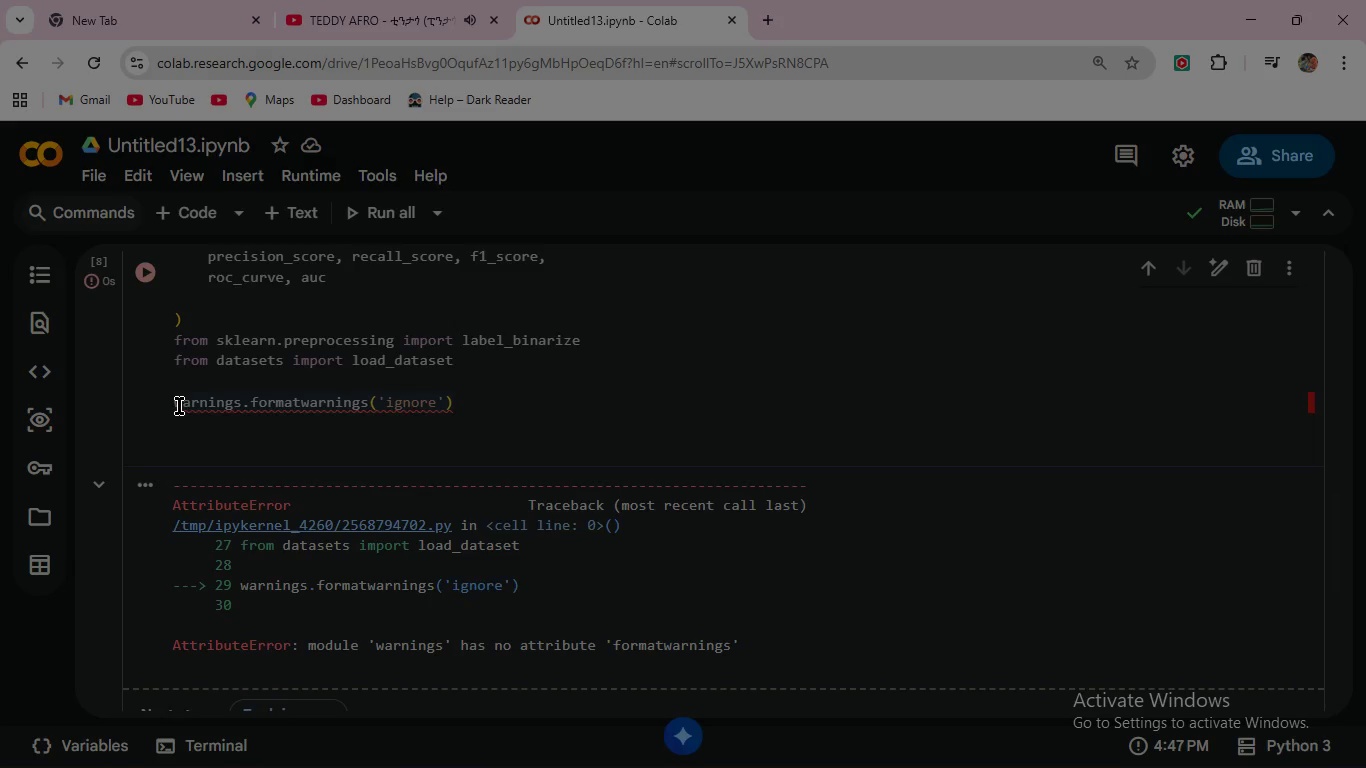 
left_click([175, 400])
 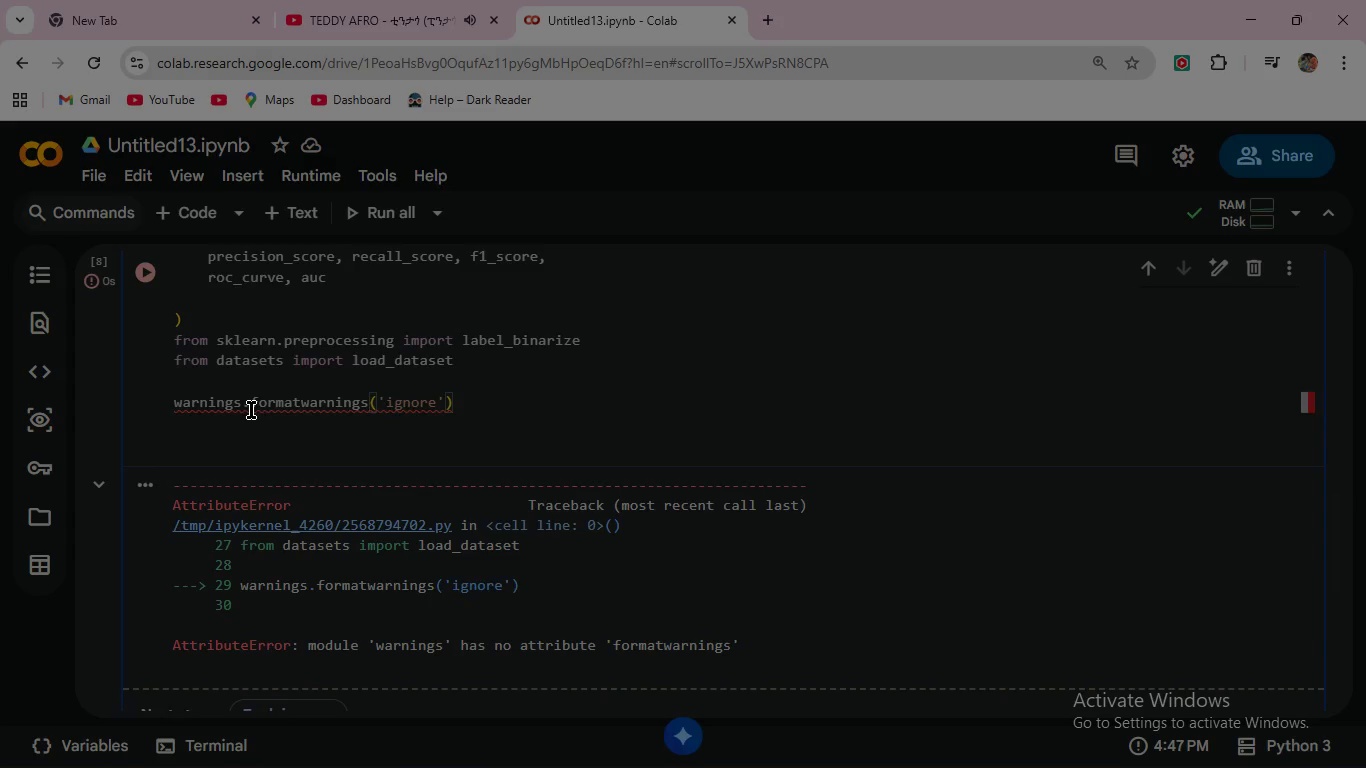 
left_click_drag(start_coordinate=[251, 407], to_coordinate=[509, 406])
 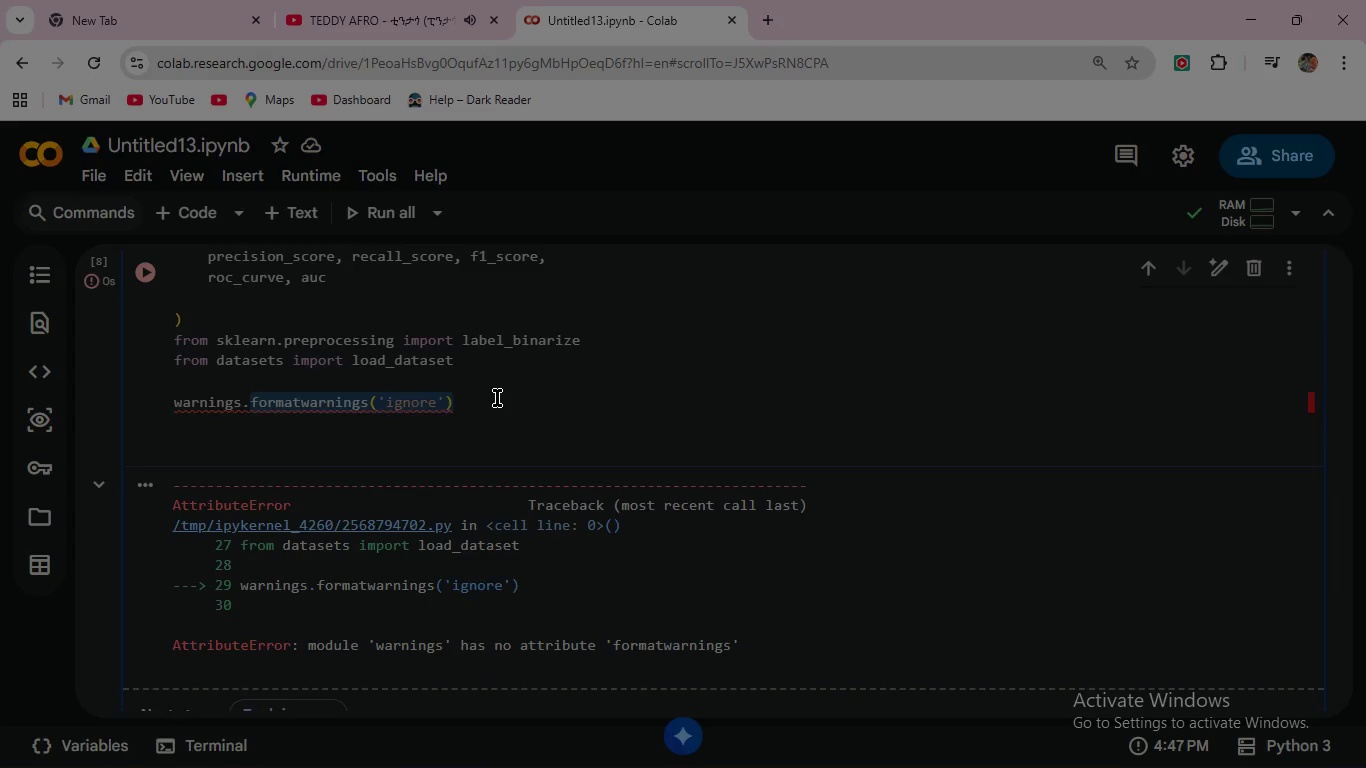 
key(Backspace)
type(fi)
 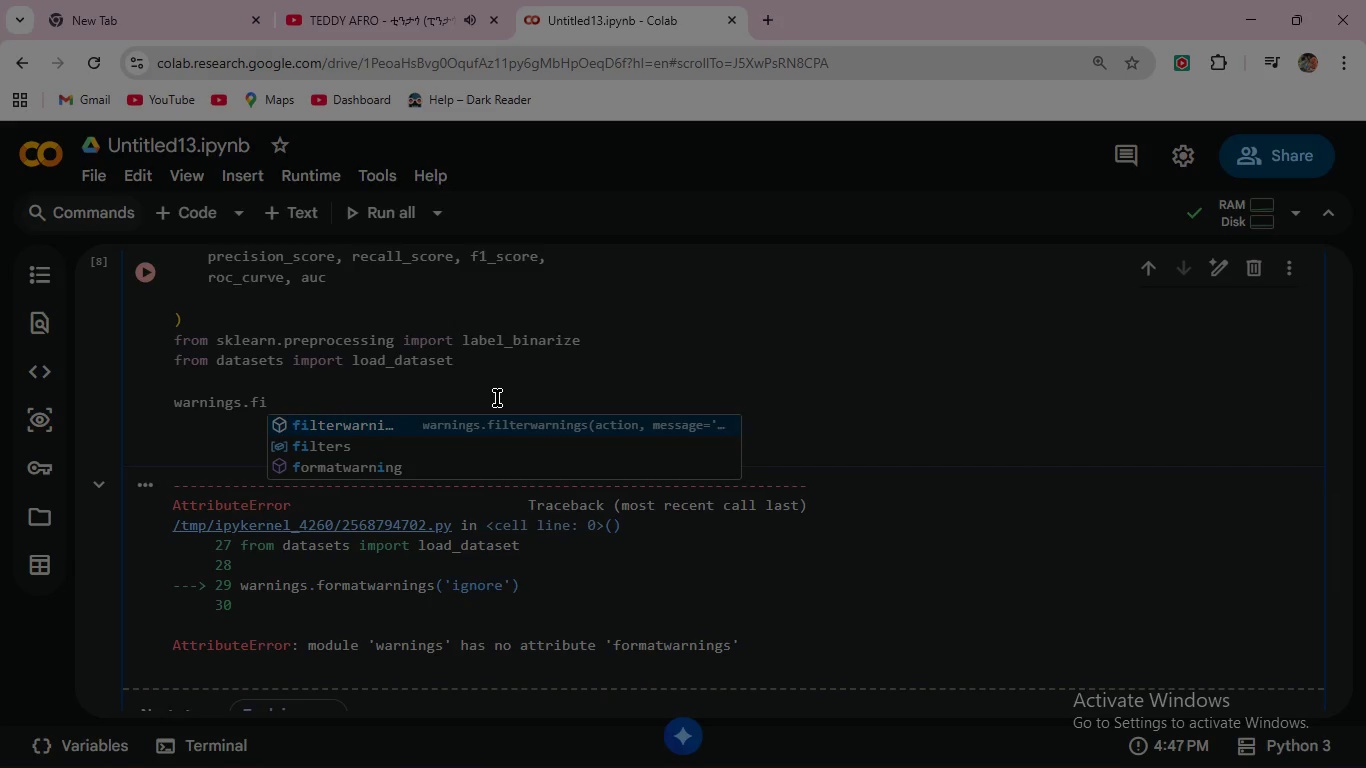 
key(Enter)
 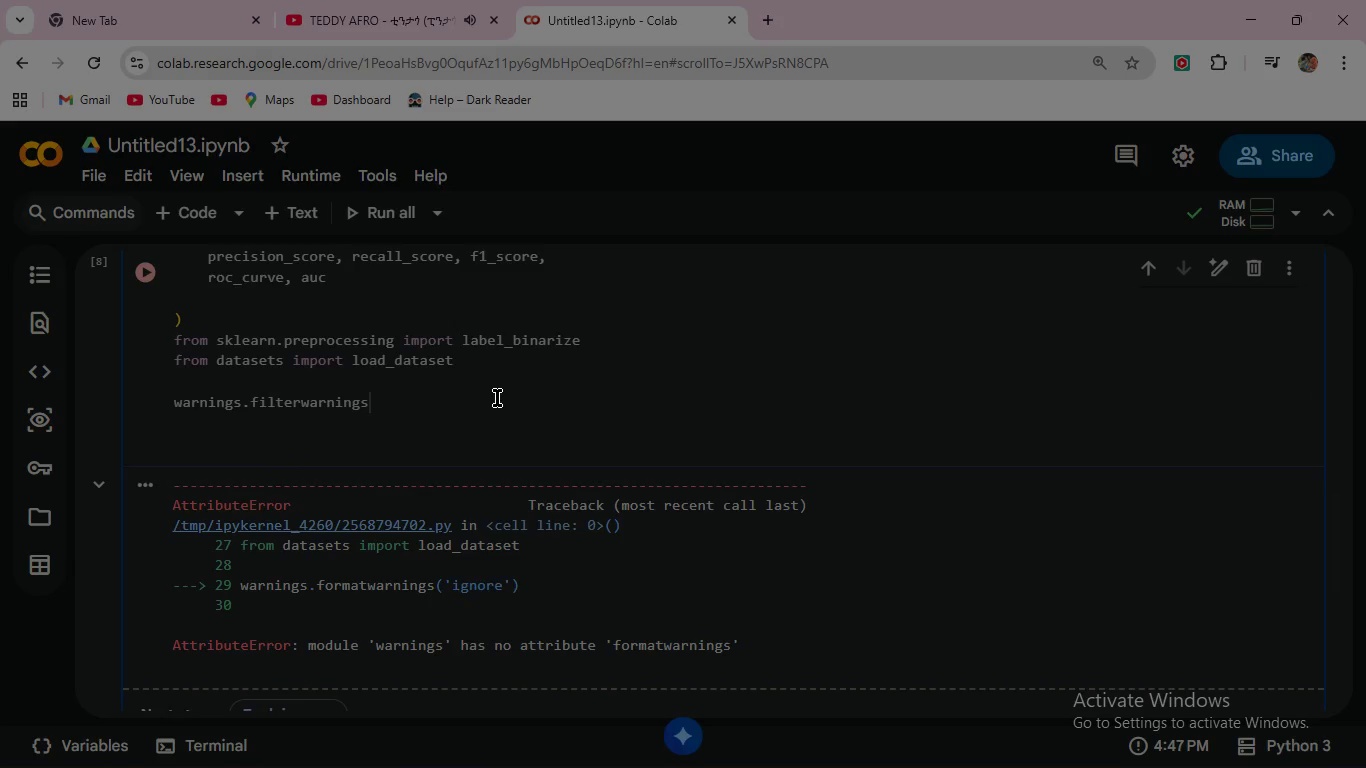 
type(('ignore)
 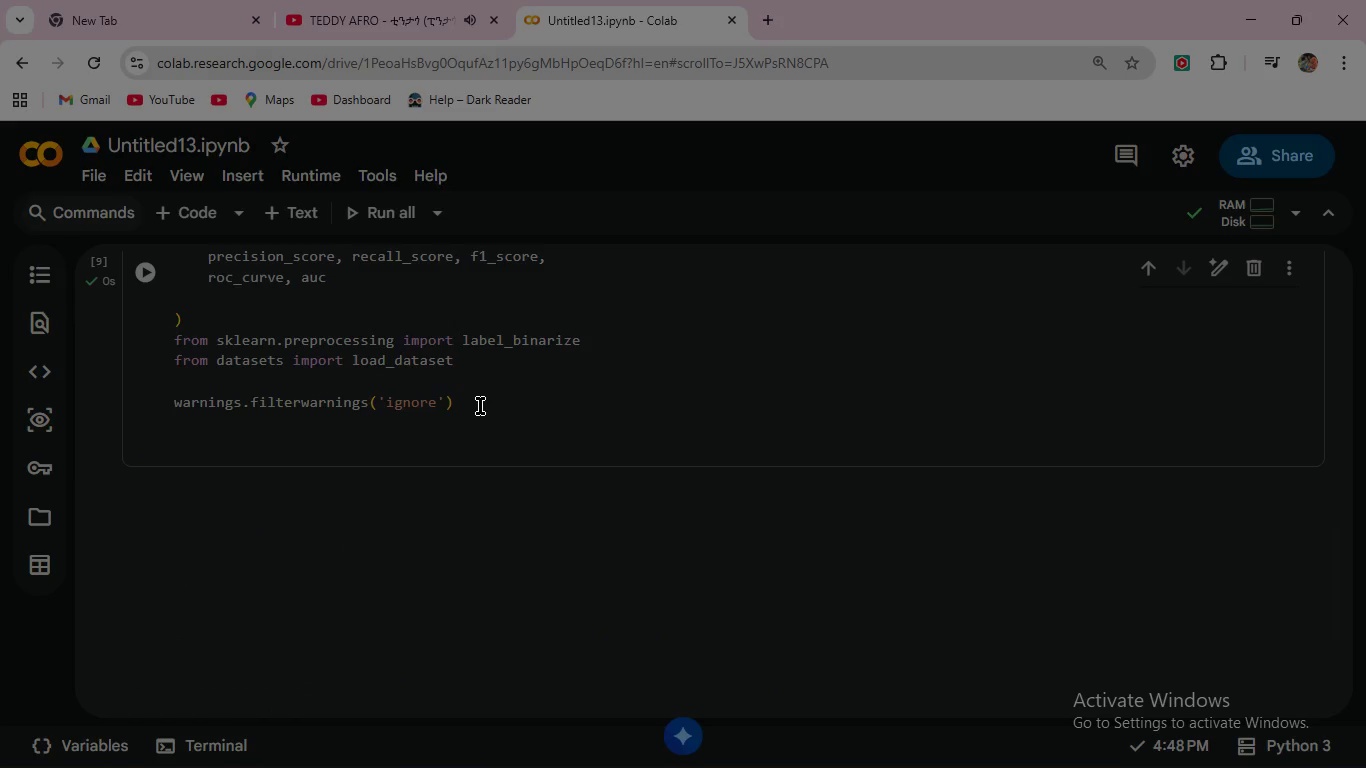 
wait(6.31)
 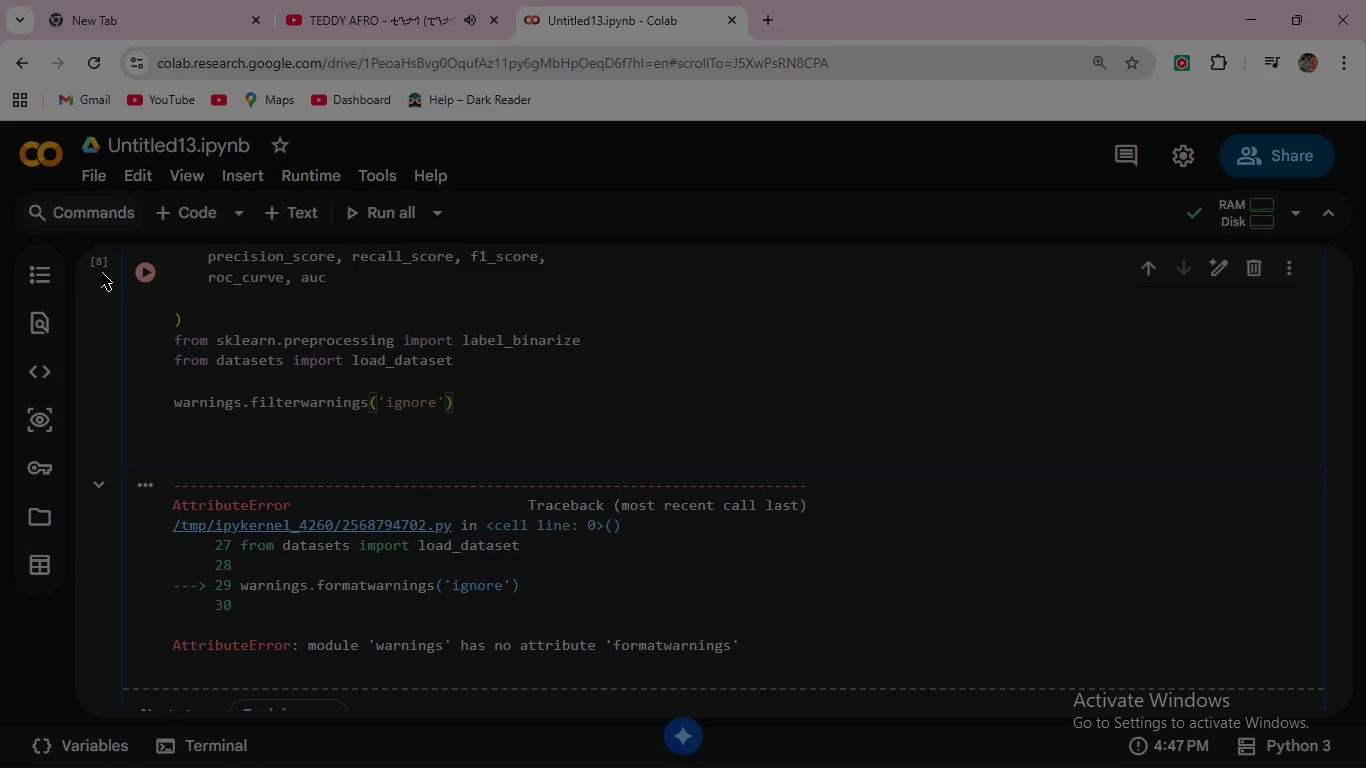 
left_click([480, 406])
 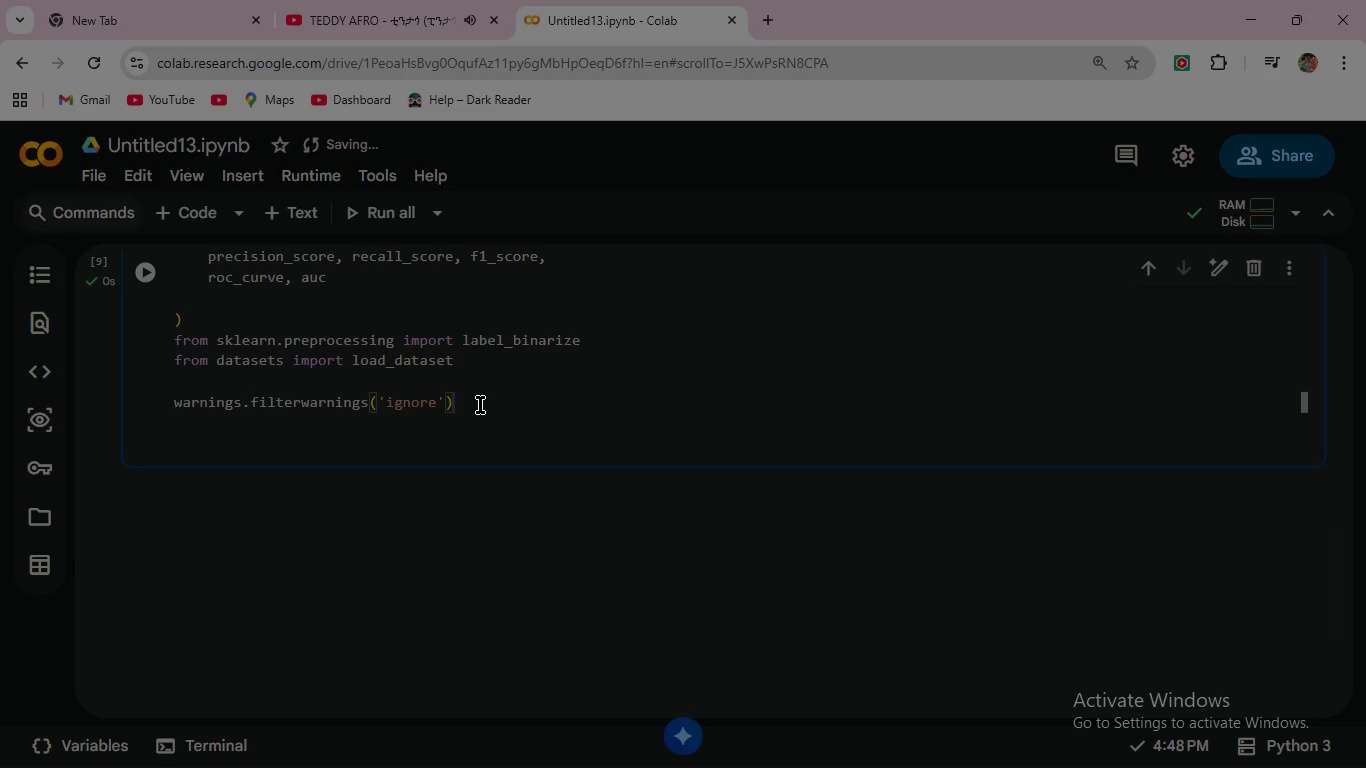 
key(Enter)
 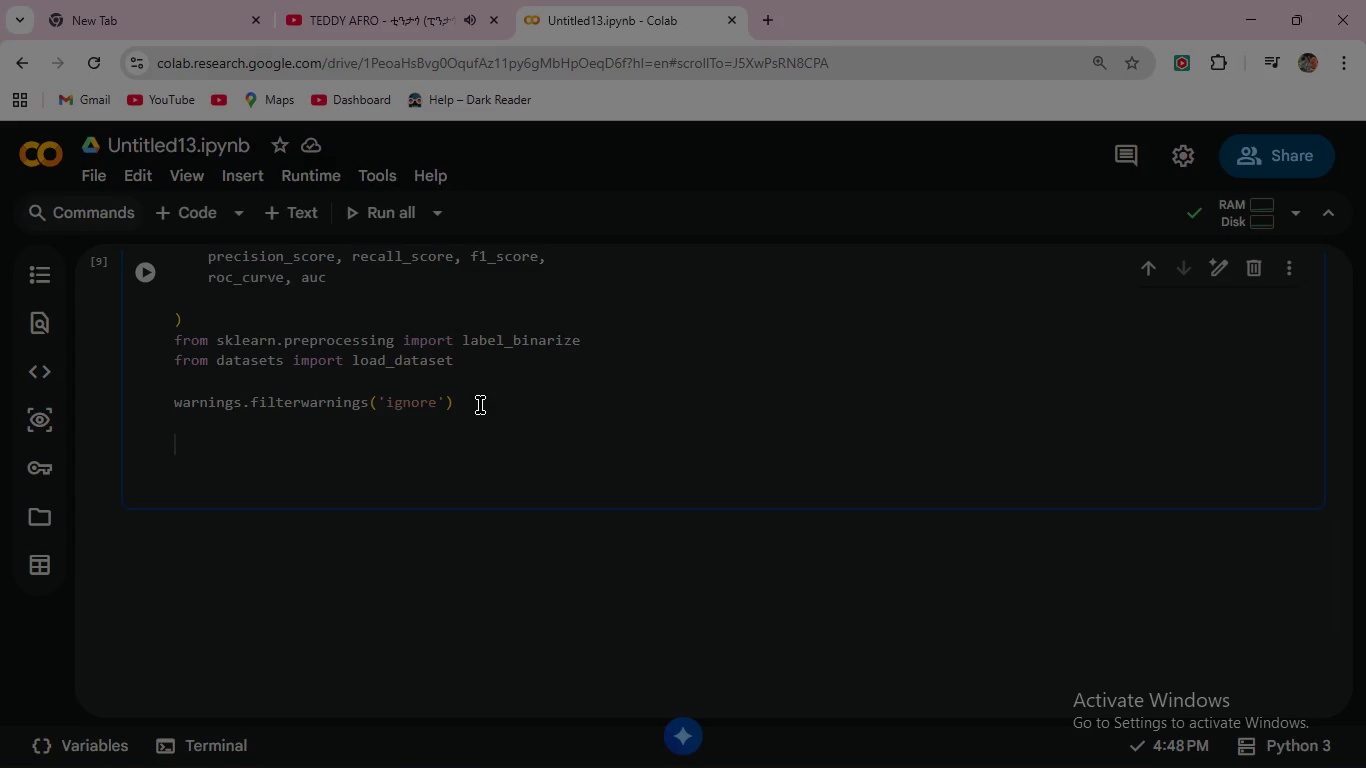 
key(Enter)
 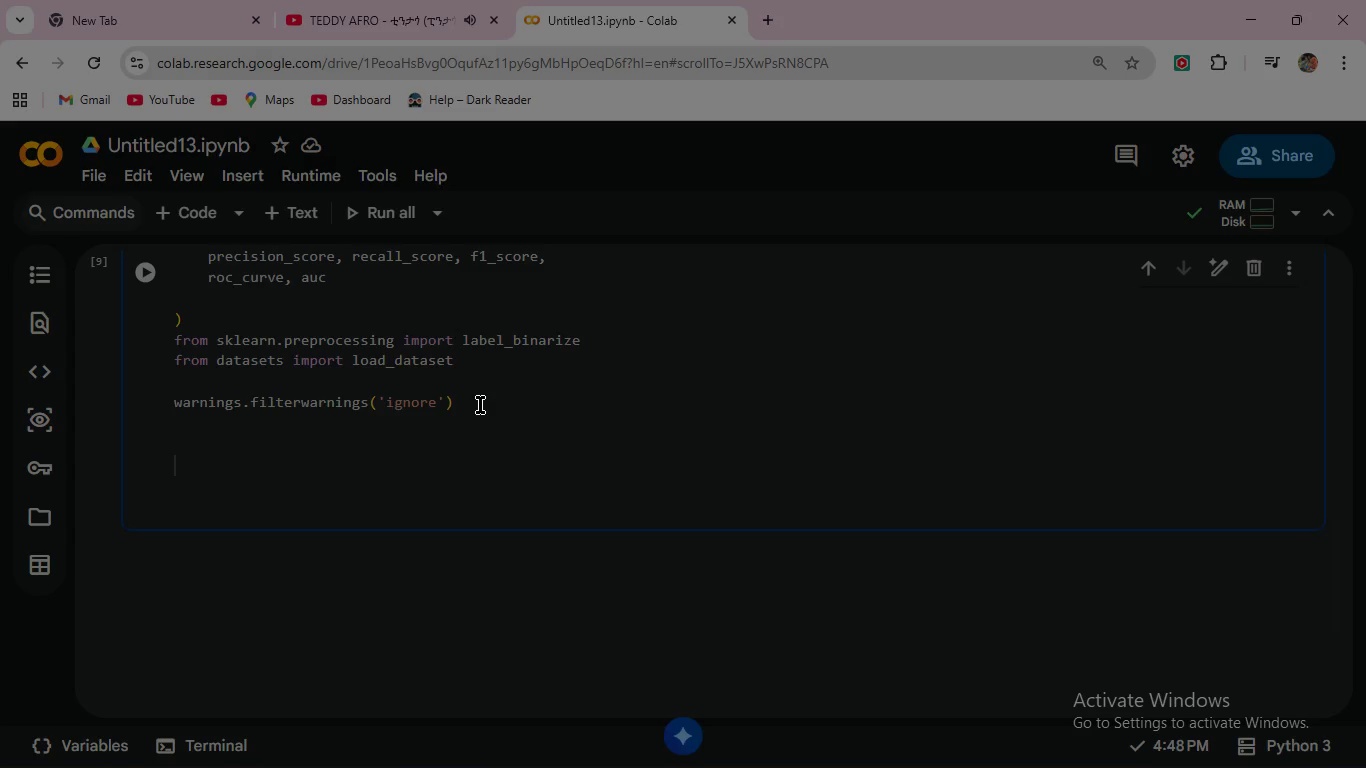 
key(Enter)
 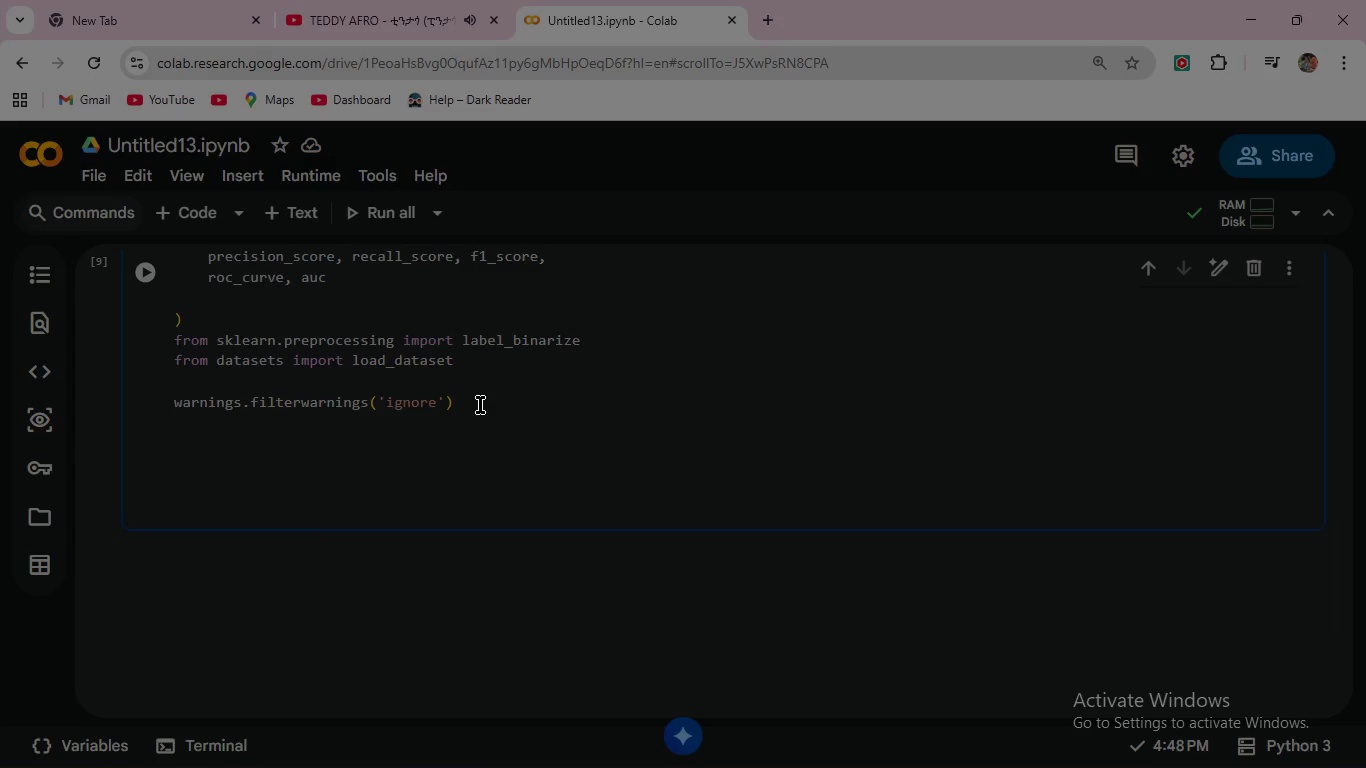 
key(Shift+3)
 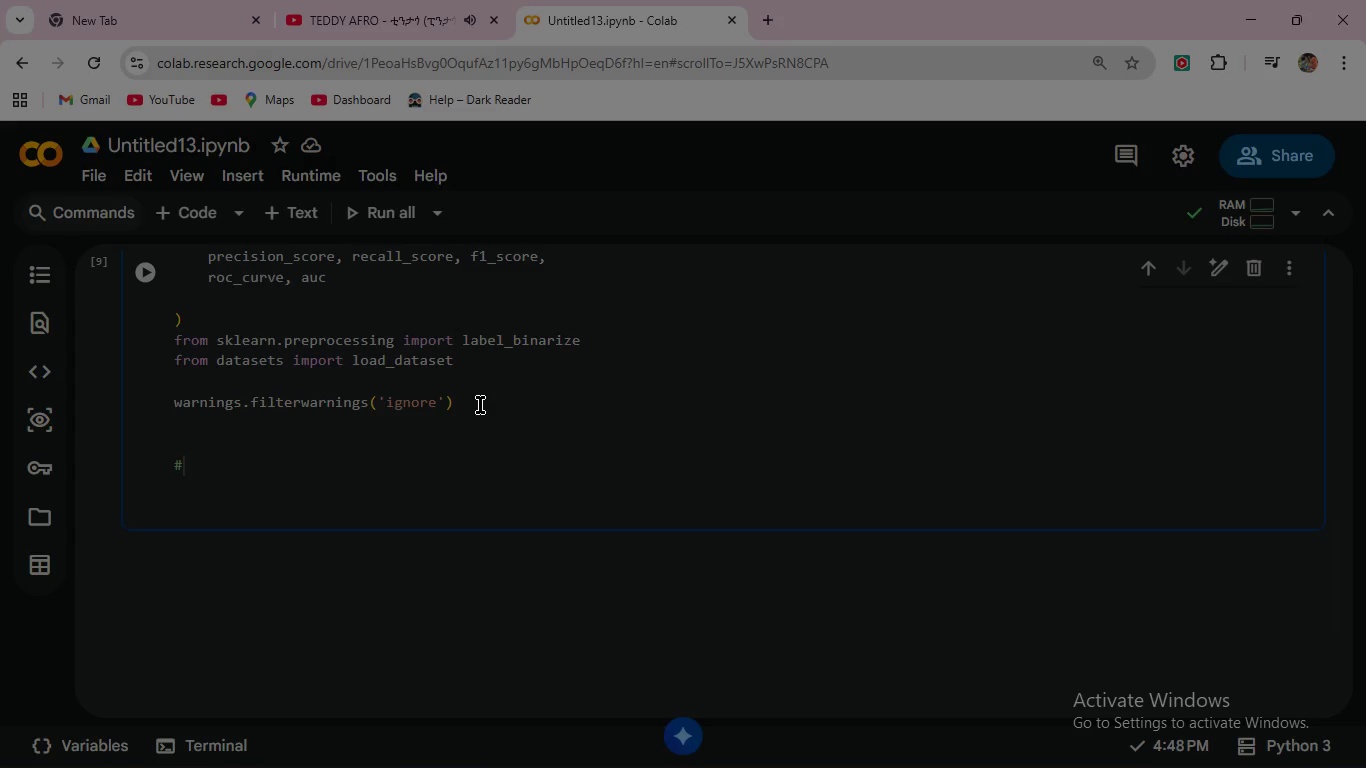 
hold_key(key=Minus, duration=0.67)
 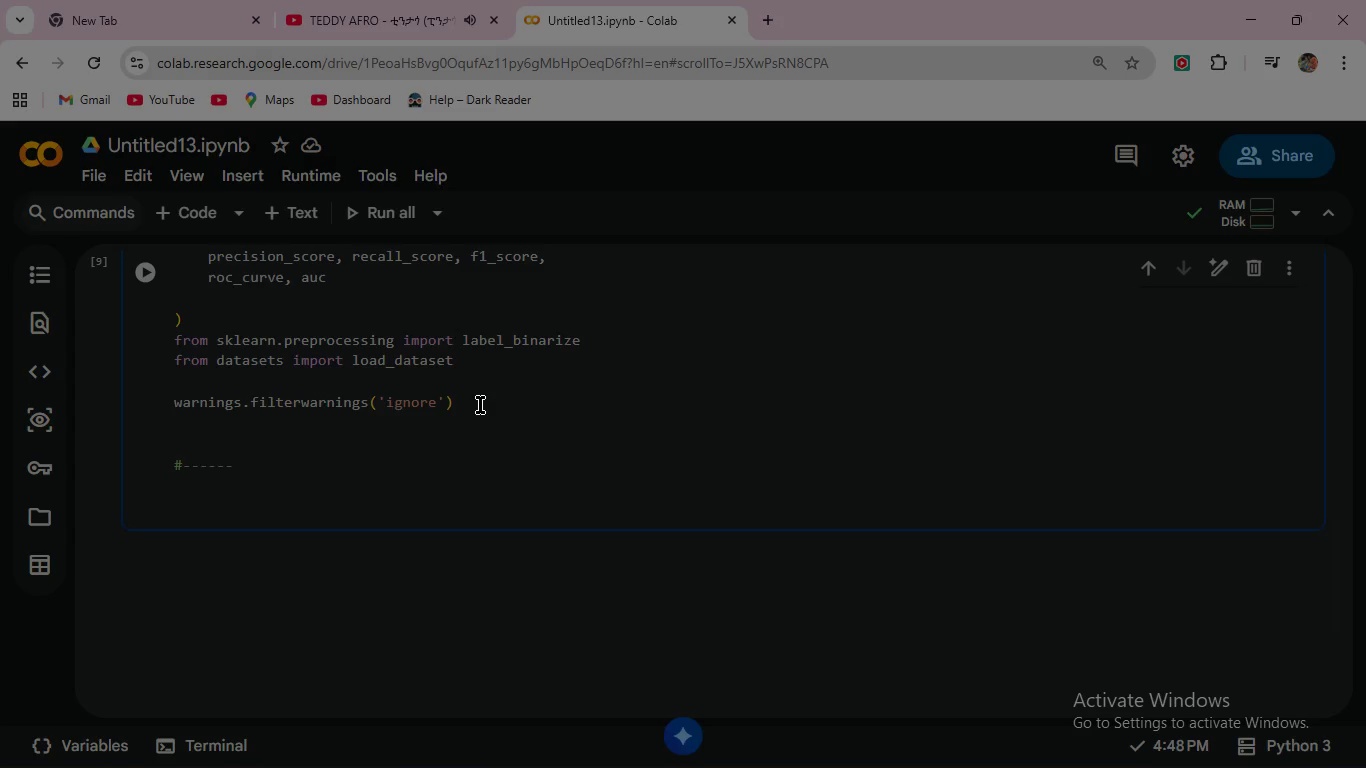 
type(Seeds and Device --)
 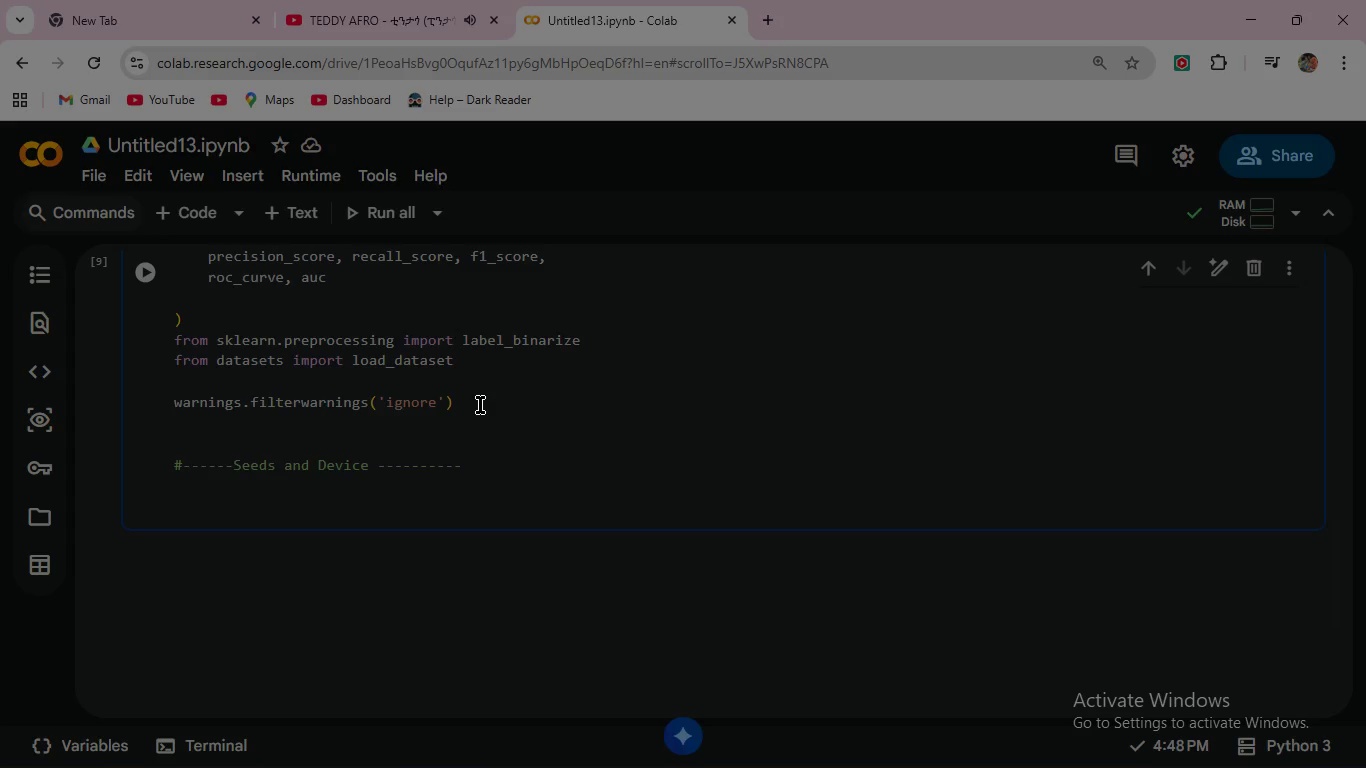 
key(Enter)
 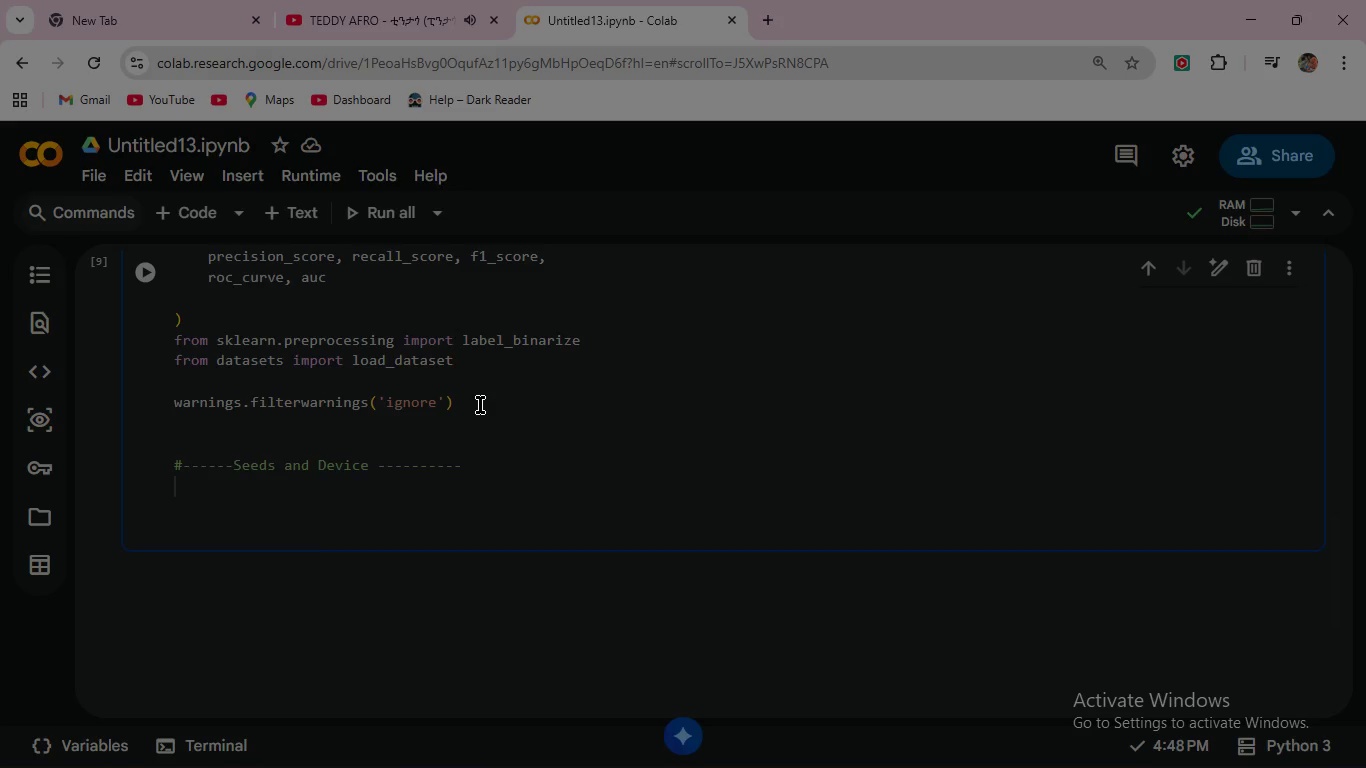 
type(SEED    = 42 )
 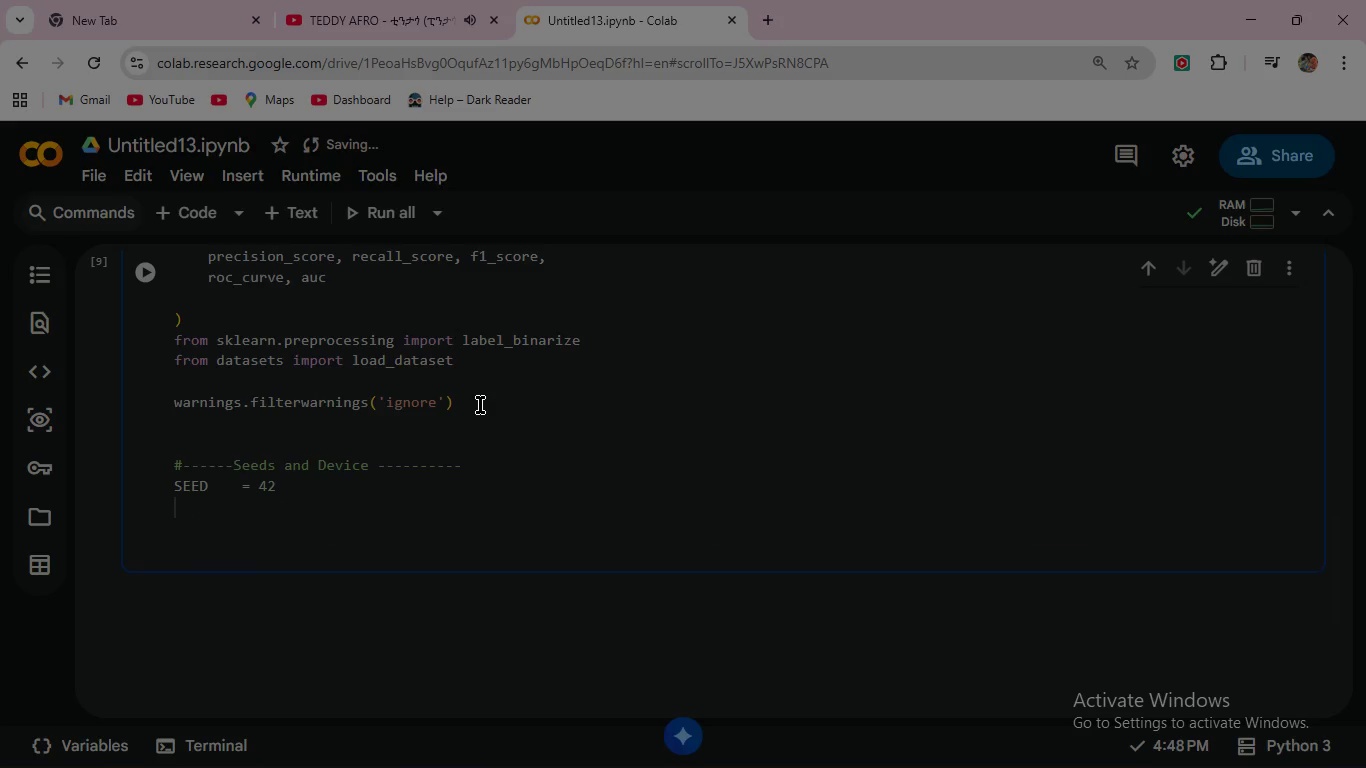 
key(Enter)
 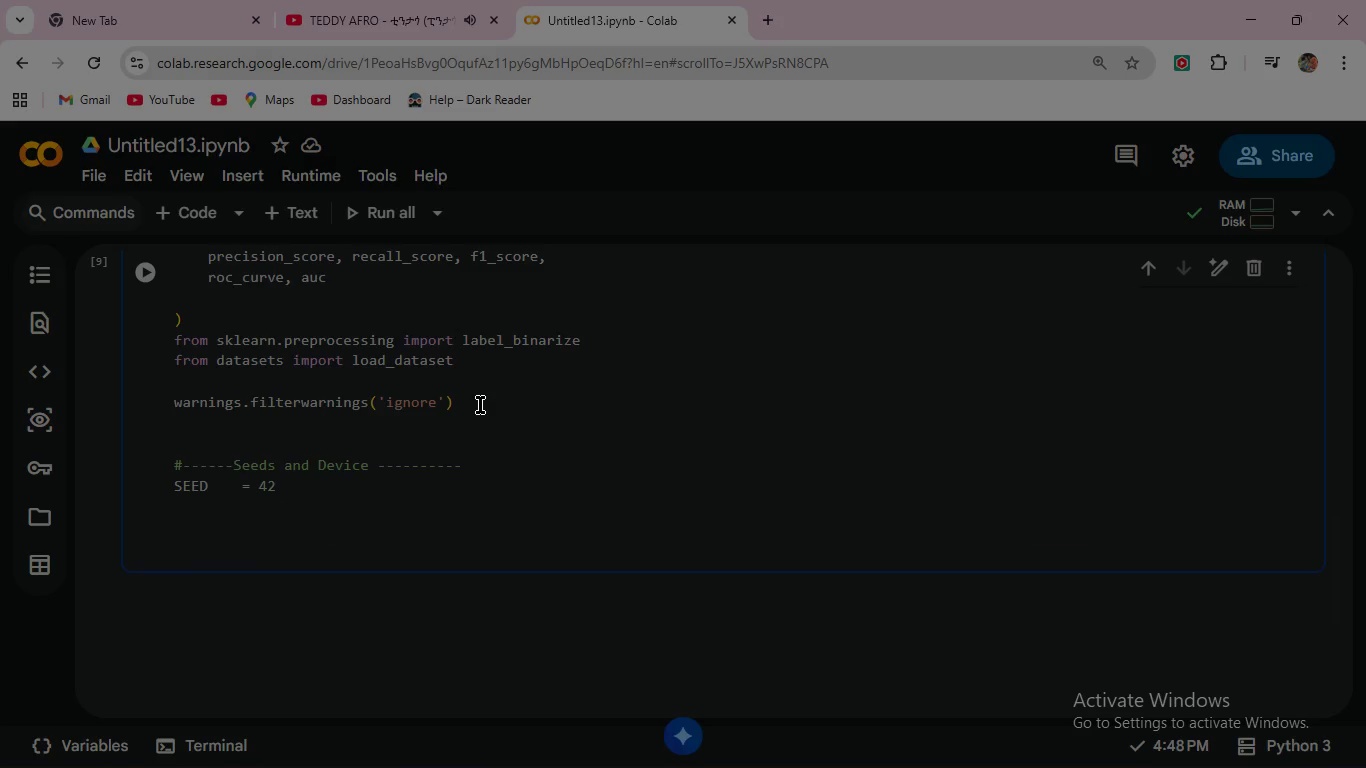 
type(IMG_SIZE  =64)
 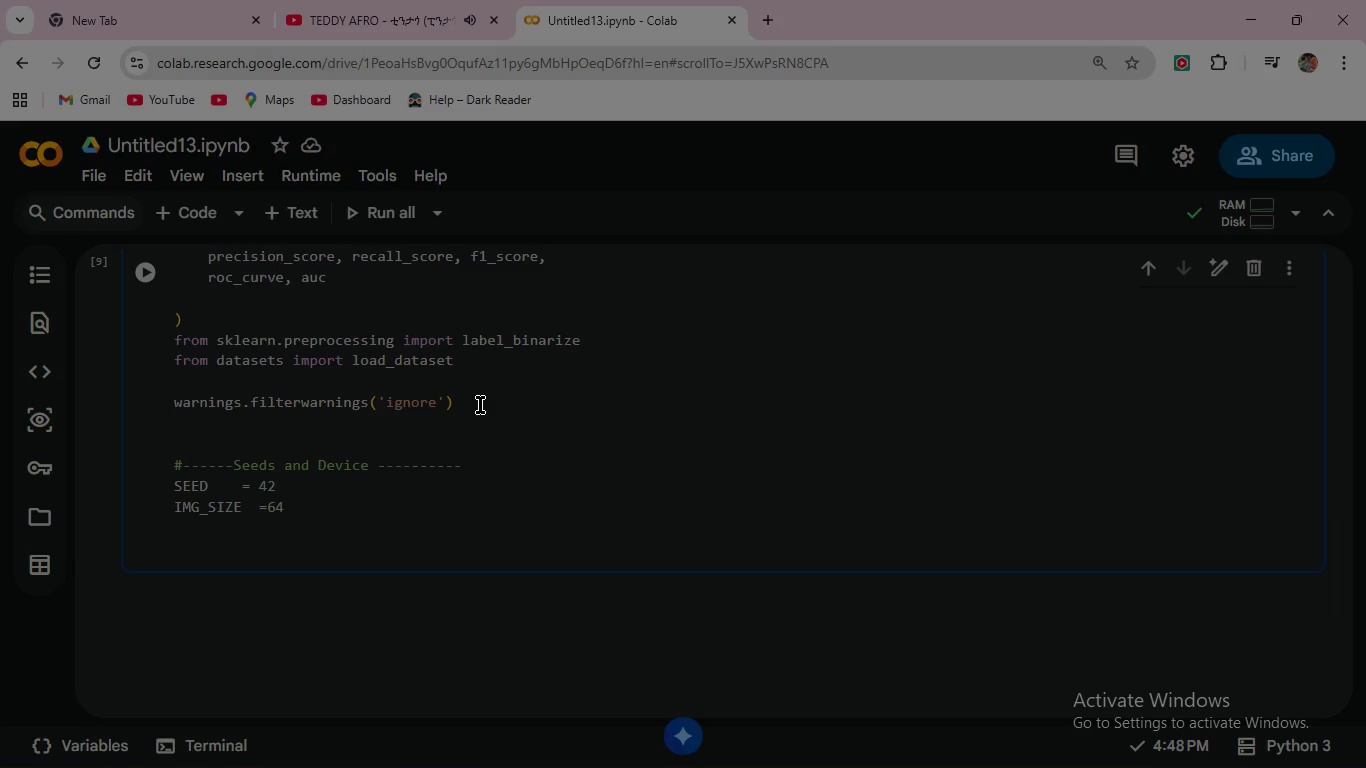 
left_click([269, 507])
 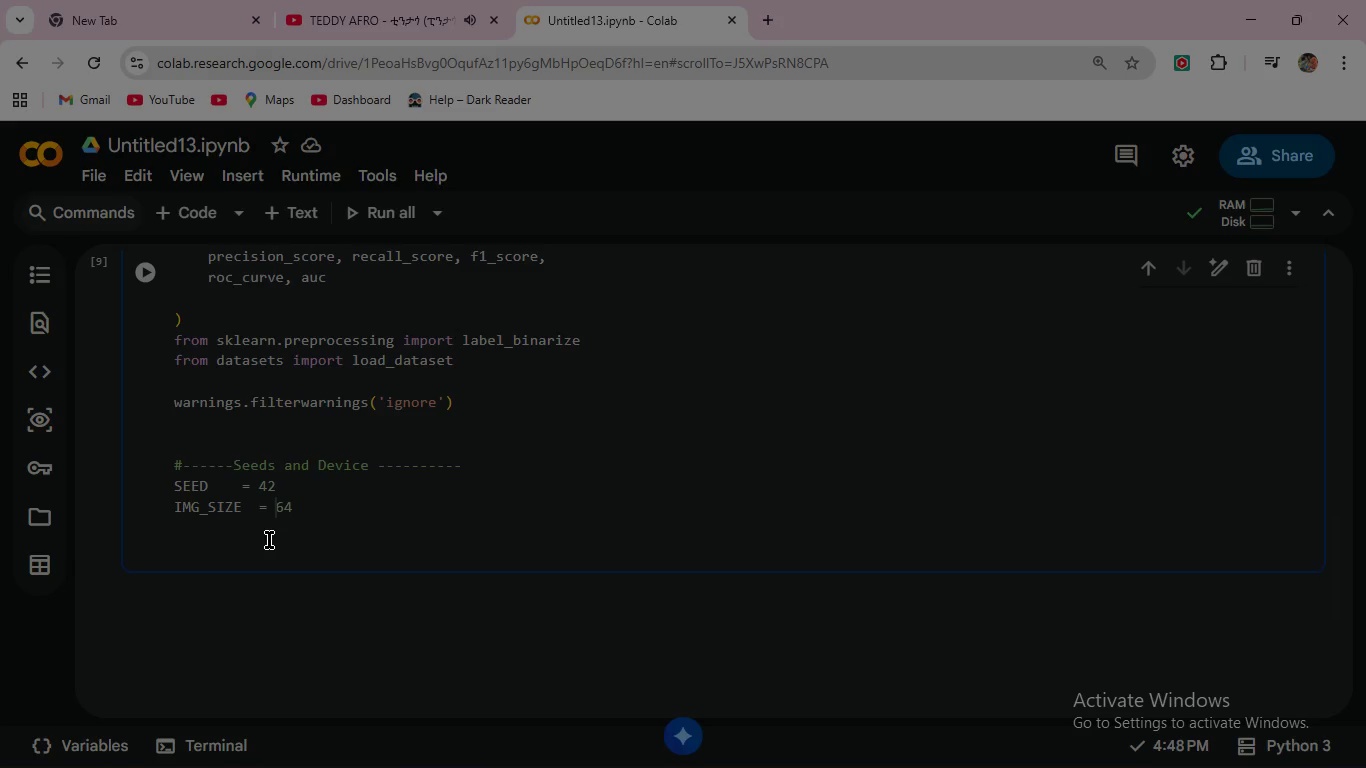 
key(Space)
 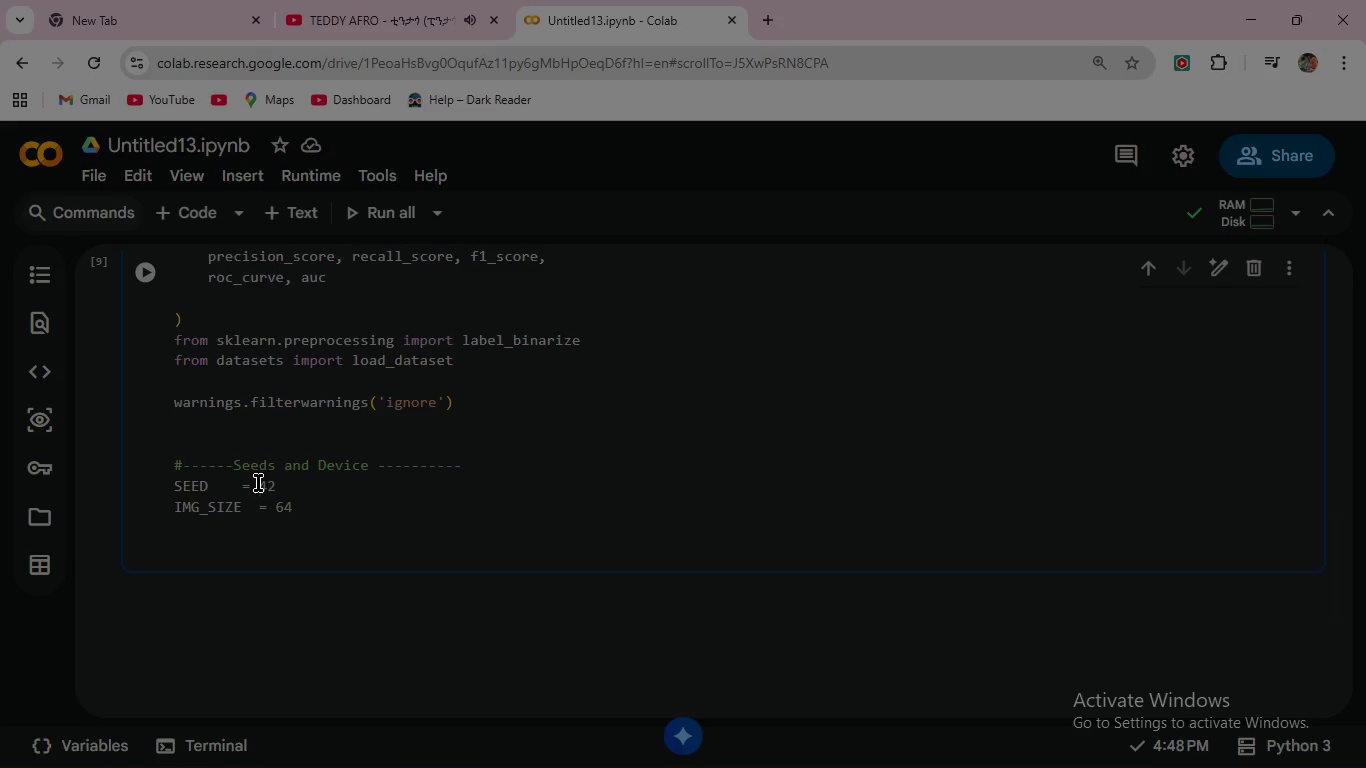 
left_click([258, 483])
 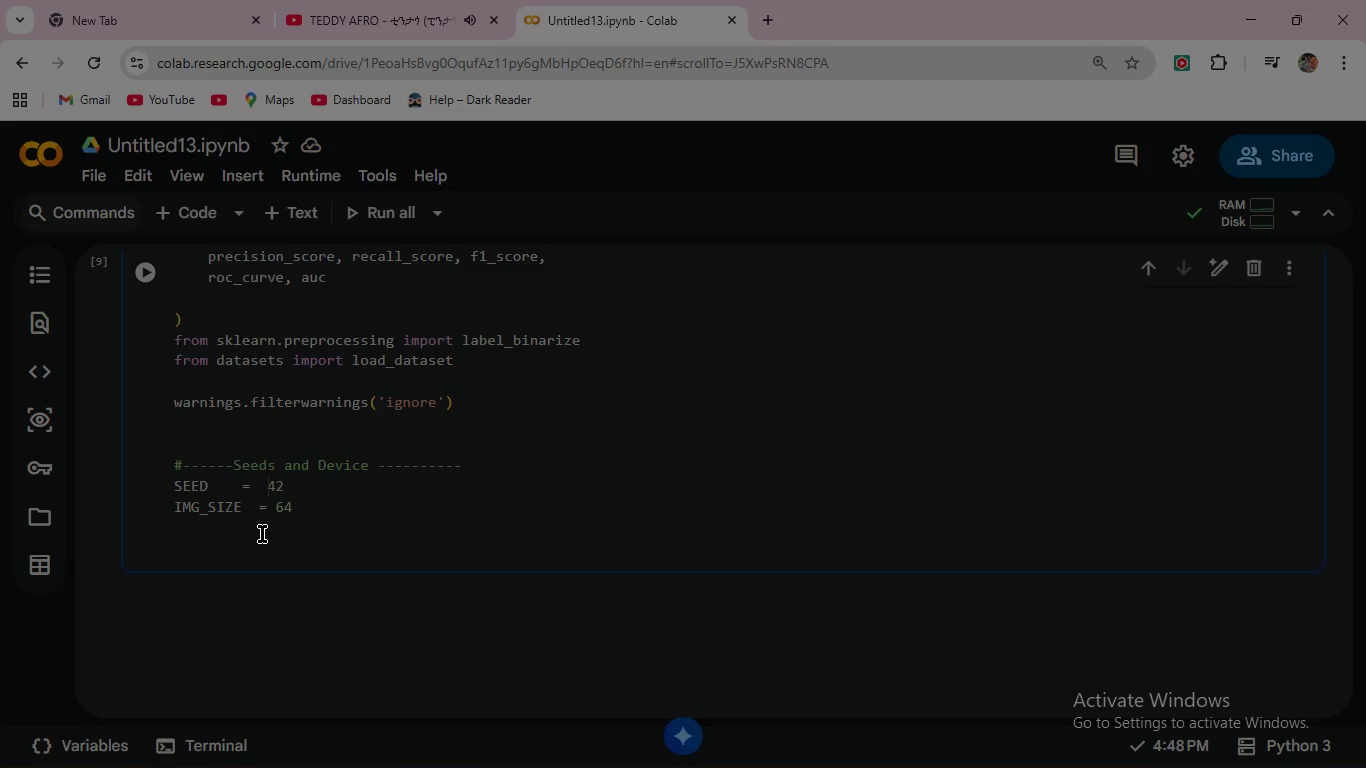 
key(Space)
 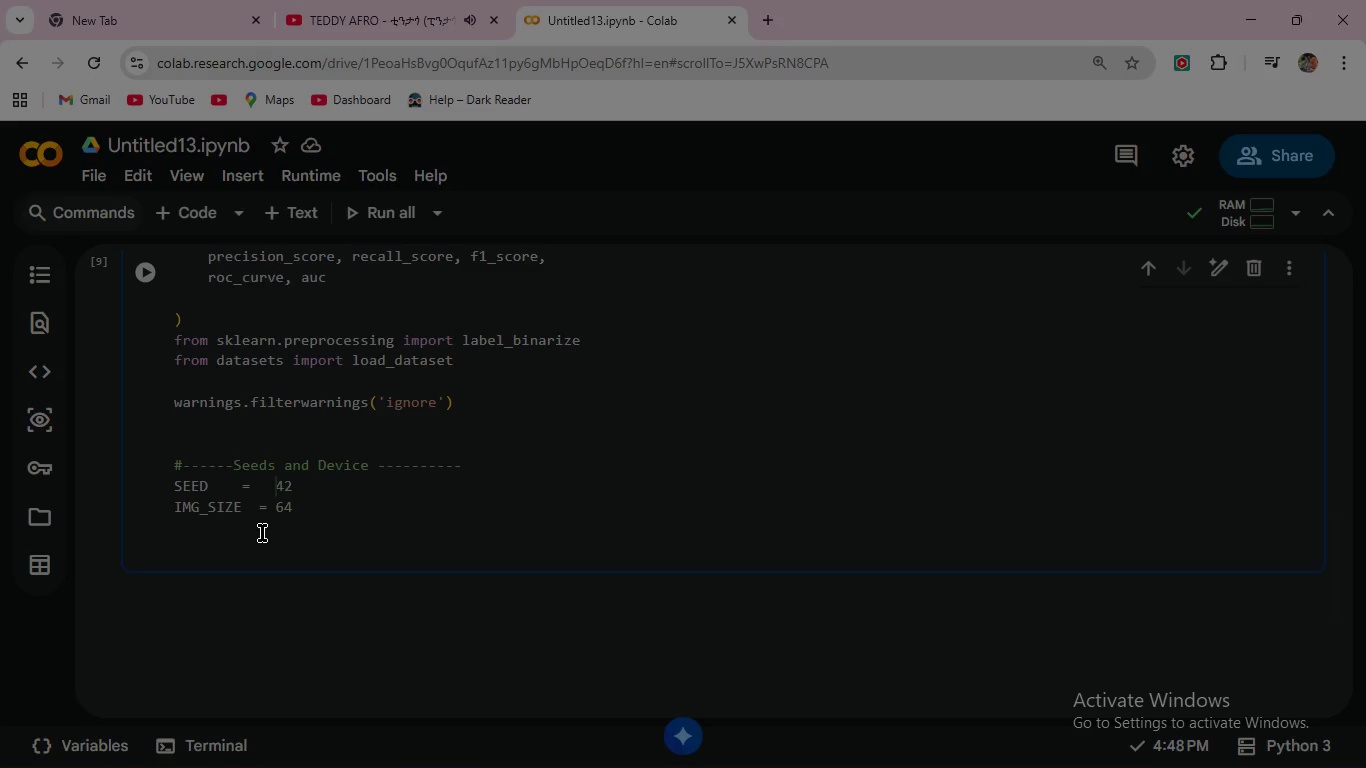 
key(Space)
 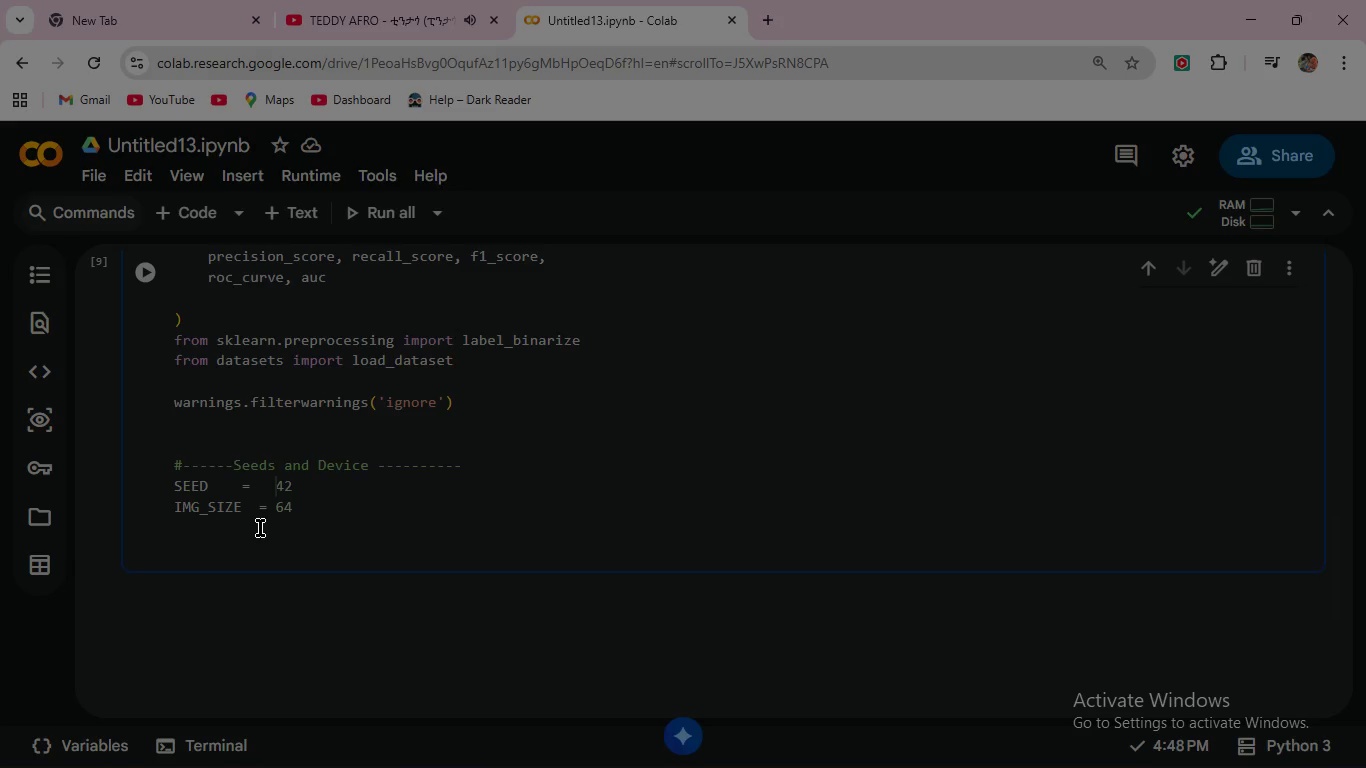 
key(Backspace)
 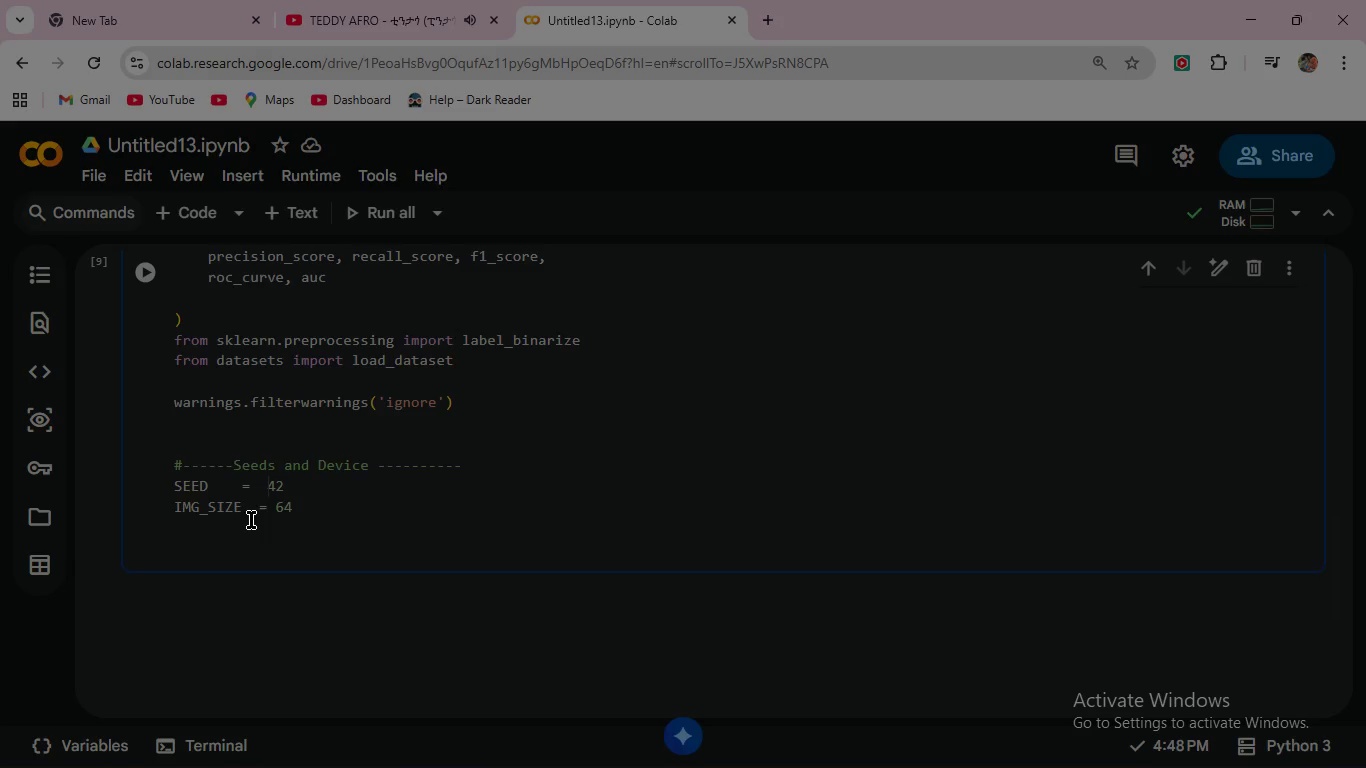 
key(Space)
 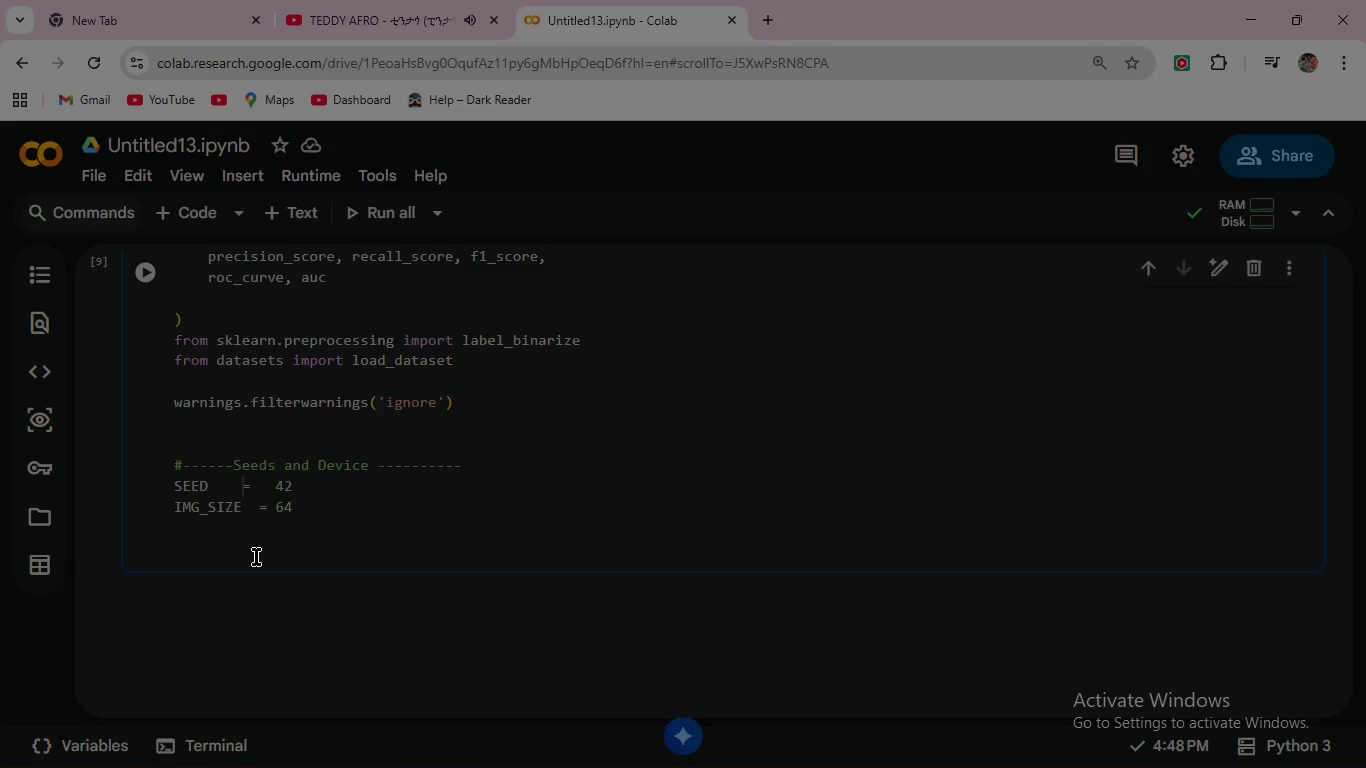 
key(Space)
 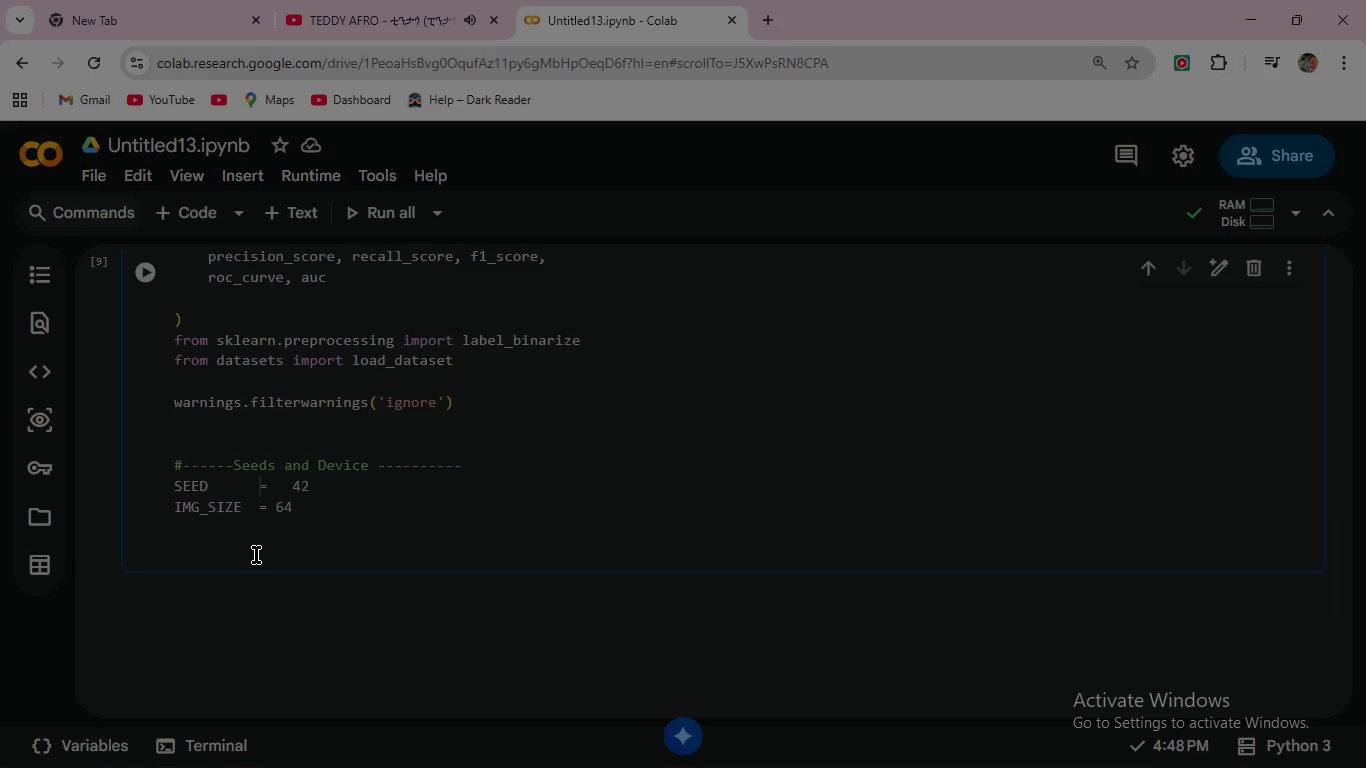 
key(Space)
 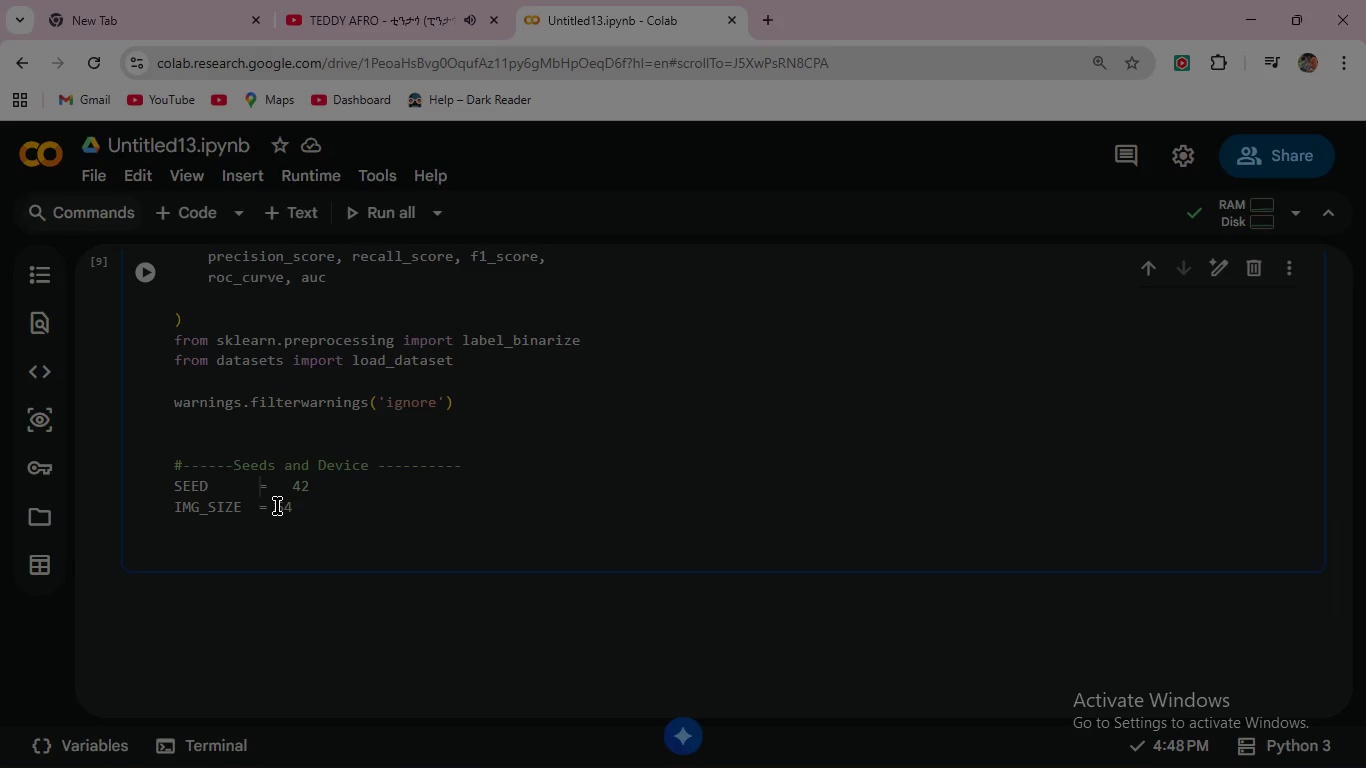 
left_click([277, 504])
 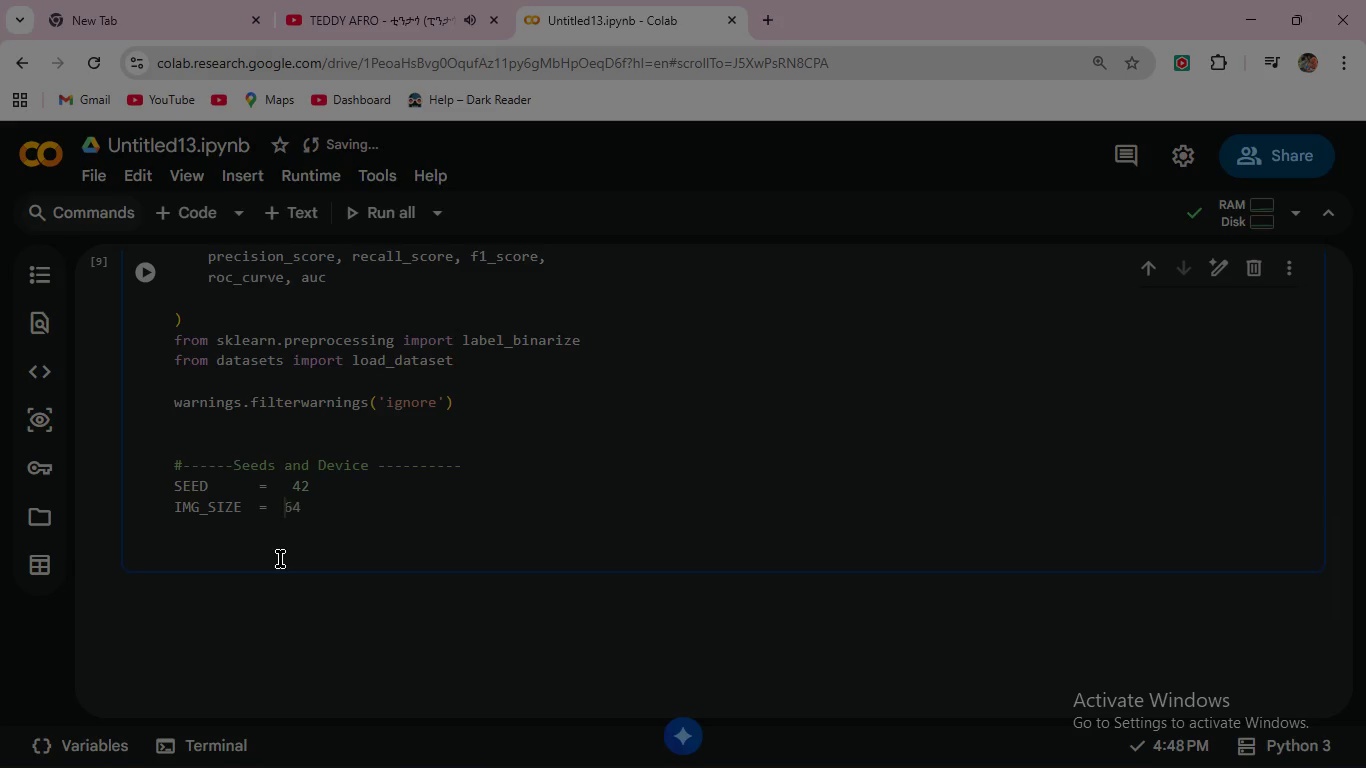 
key(Space)
 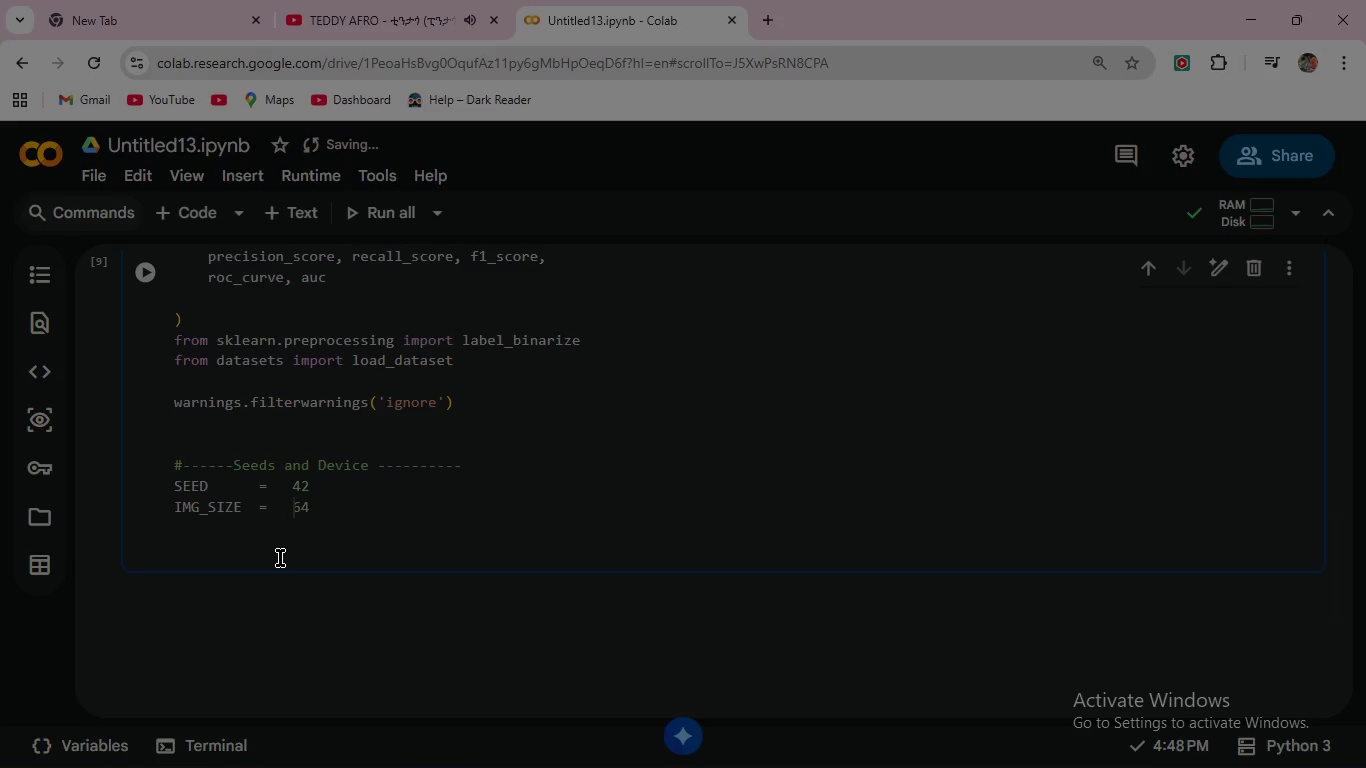 
key(Space)
 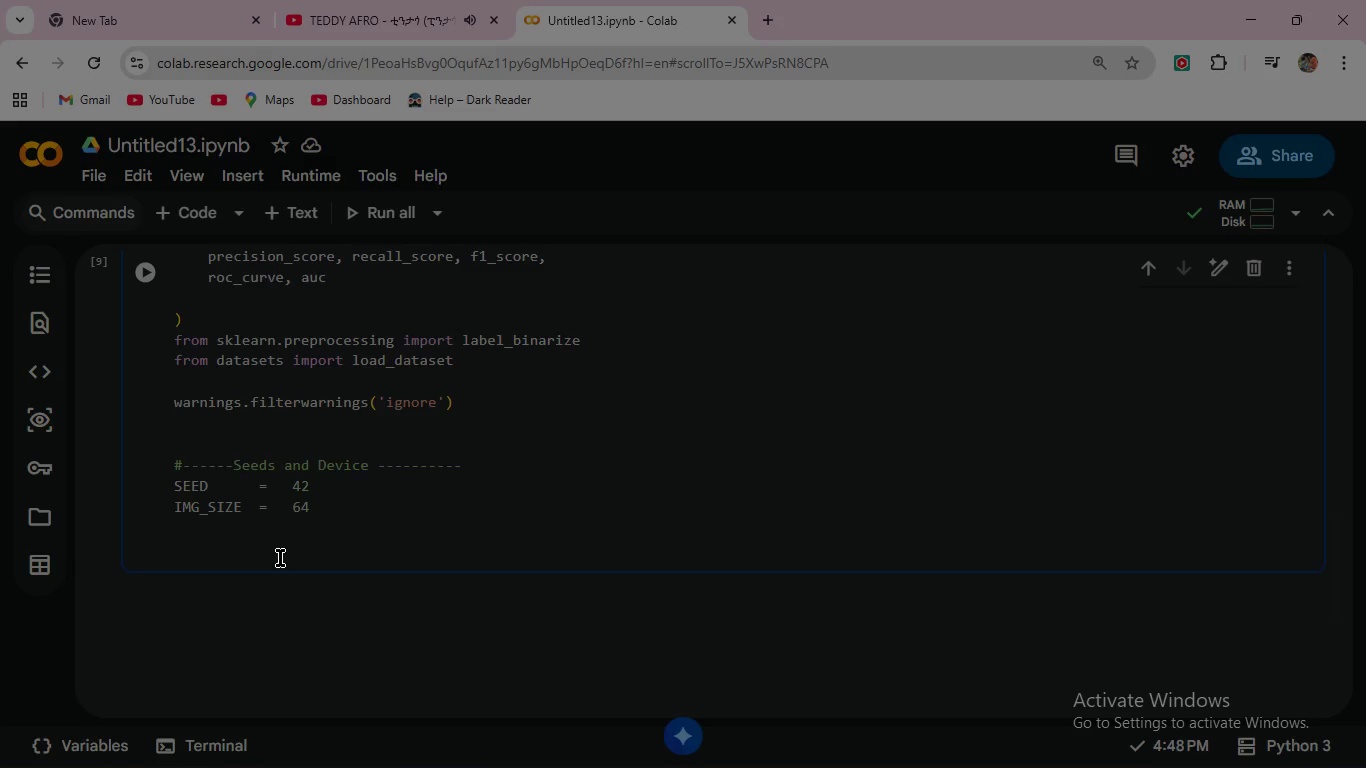 
wait(15.42)
 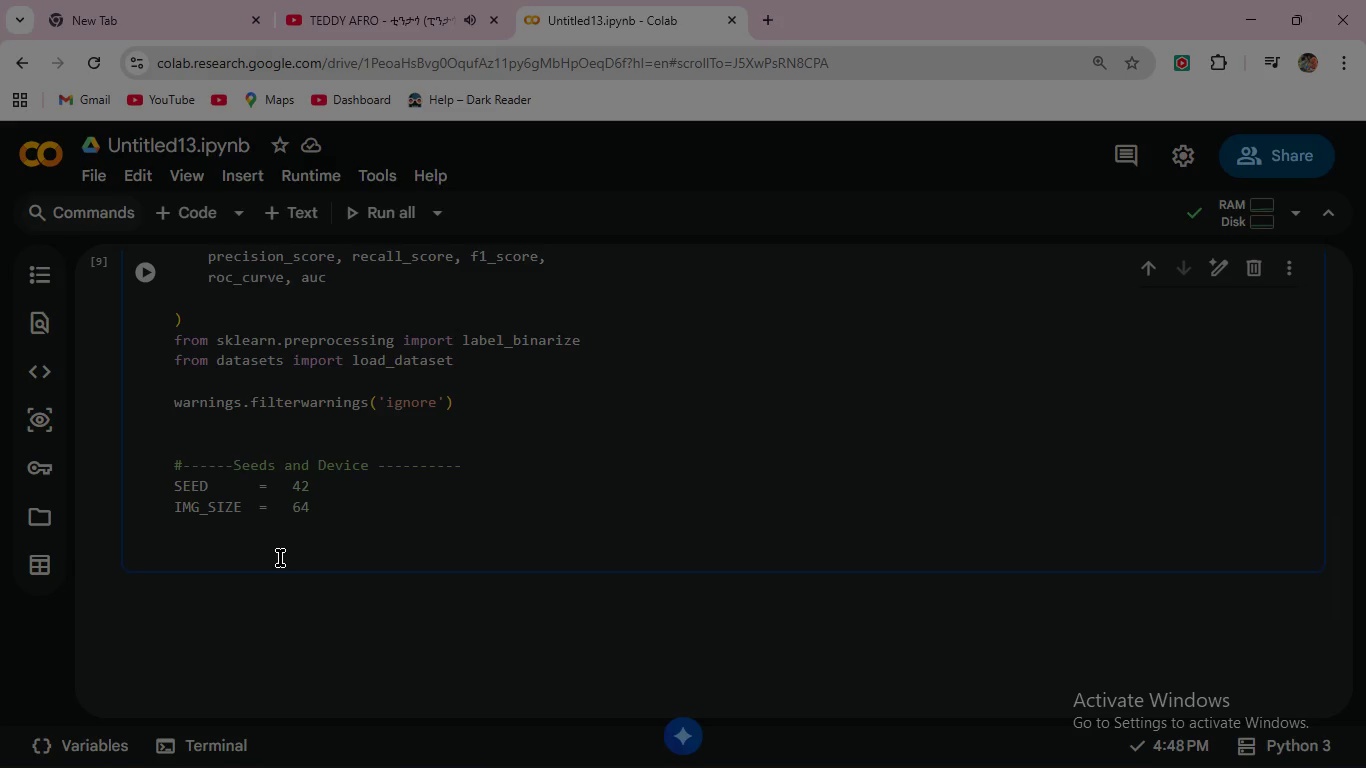 
key(Enter)
 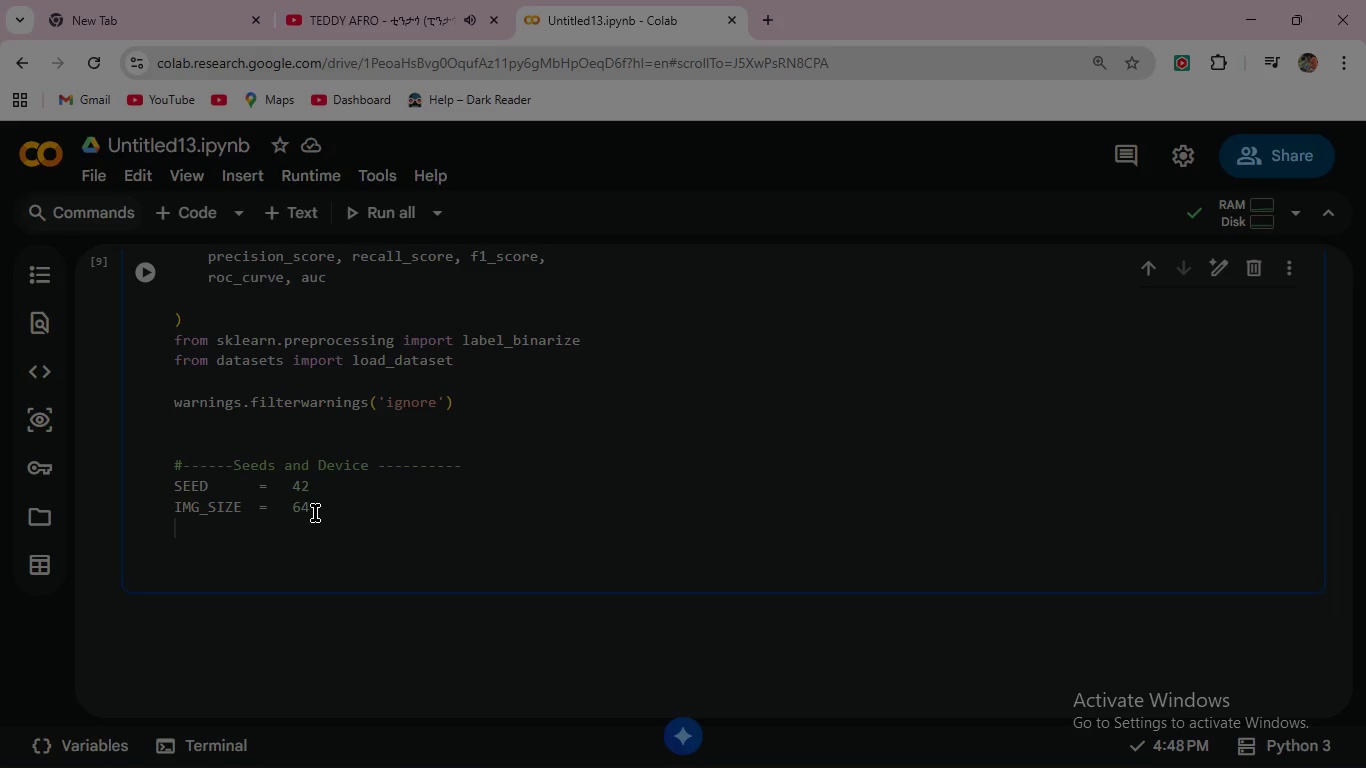 
type(BAT)
 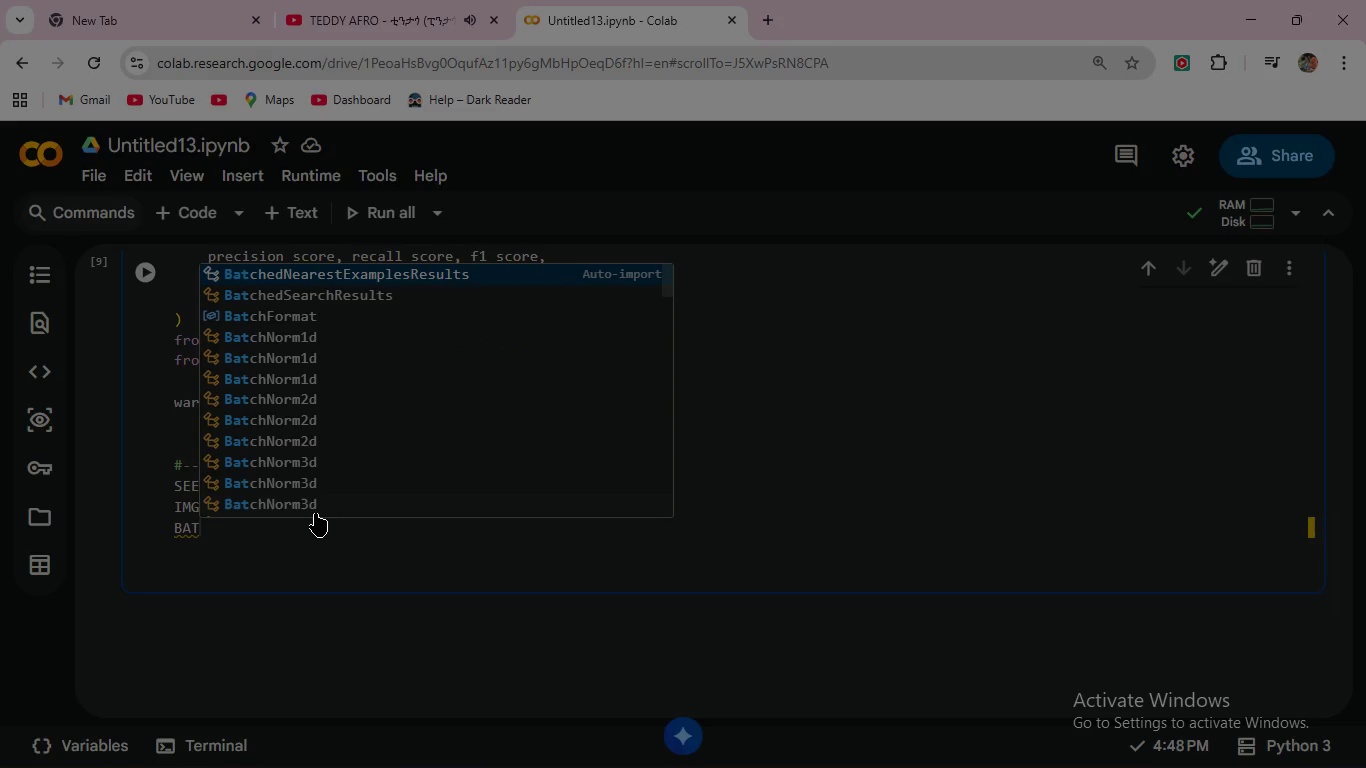 
wait(5.42)
 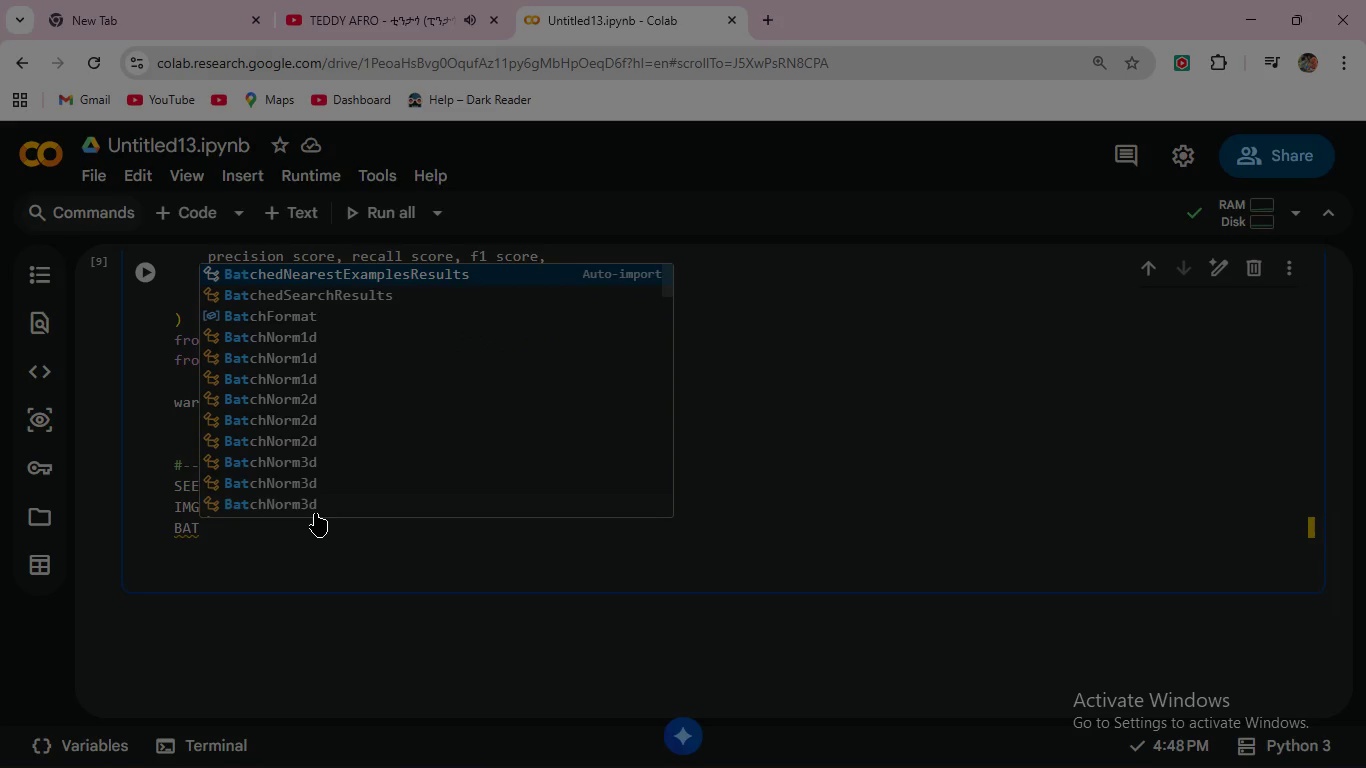 
type(CH     =   64)
 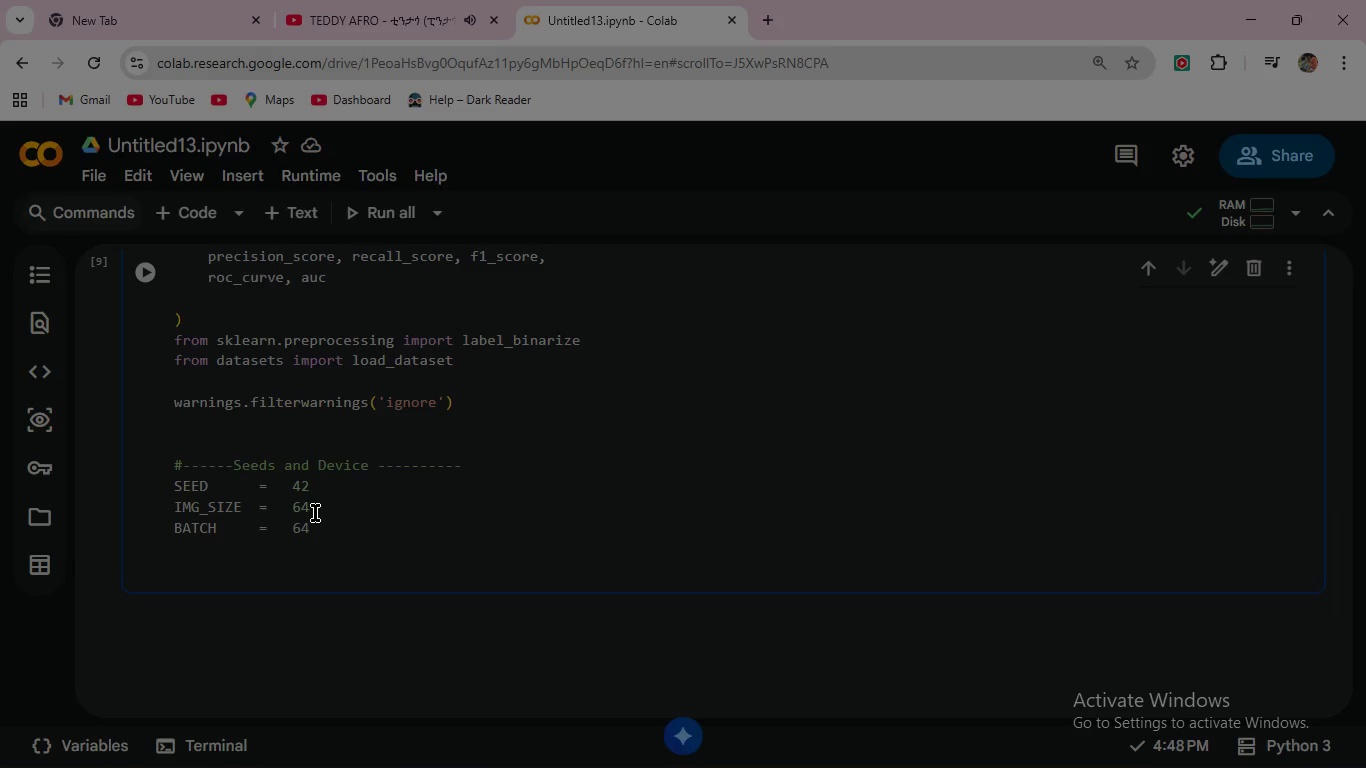 
key(Enter)
 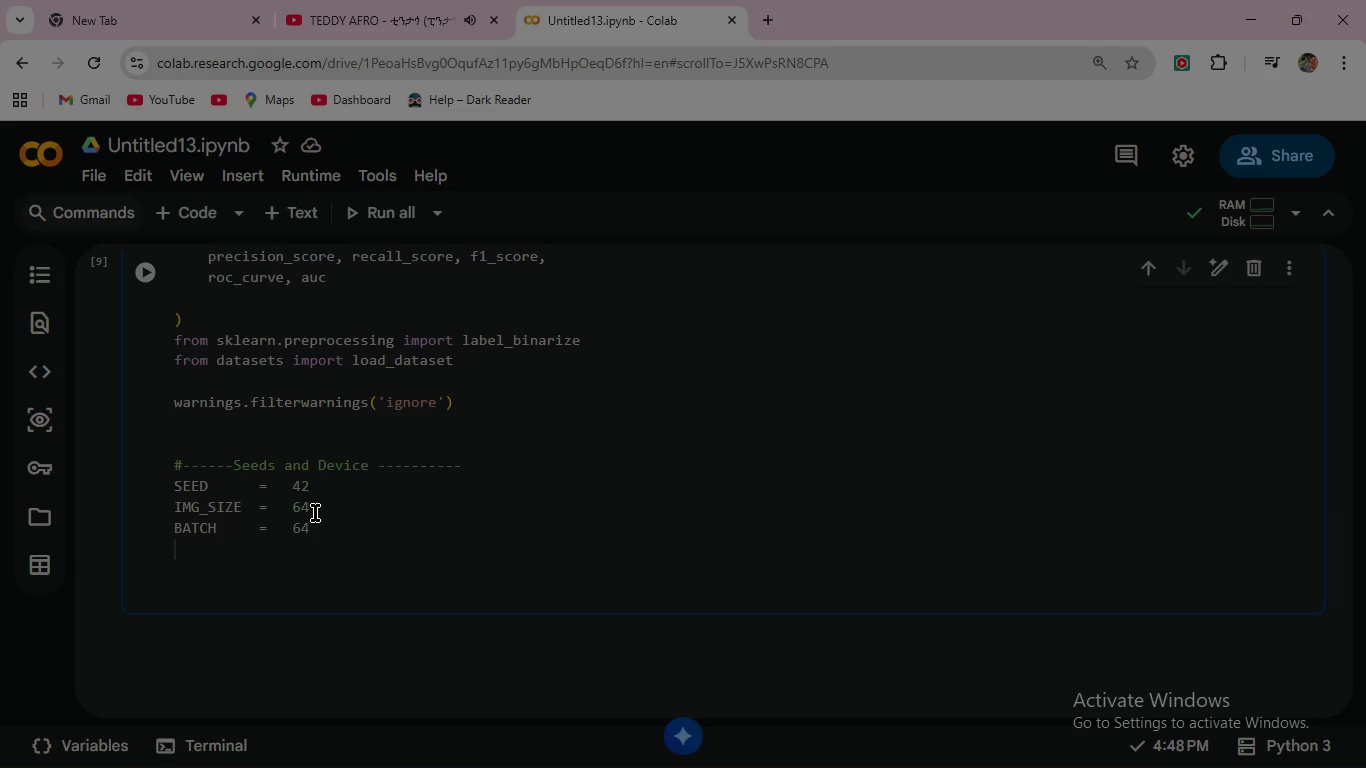 
type(EPOCHS    )
key(Backspace)
type( =   20)
 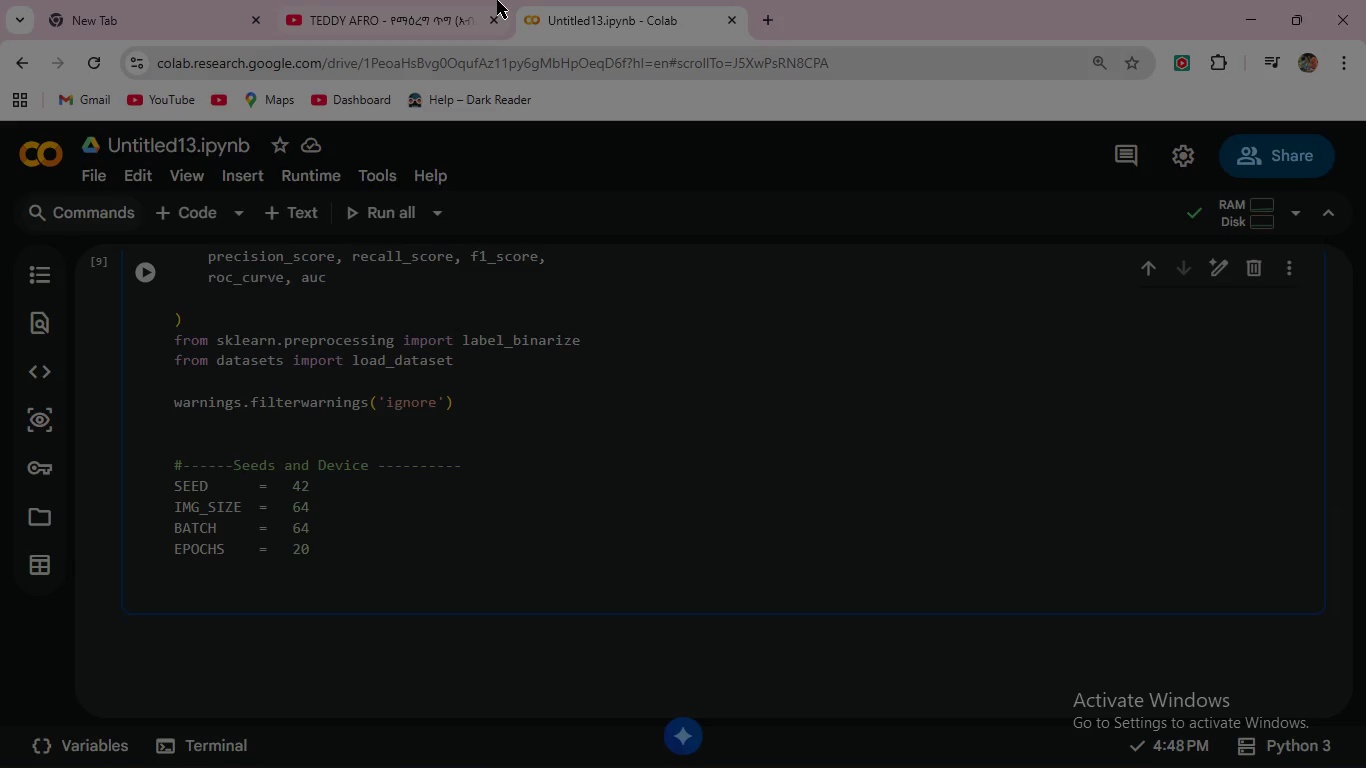 
left_click([449, 0])
 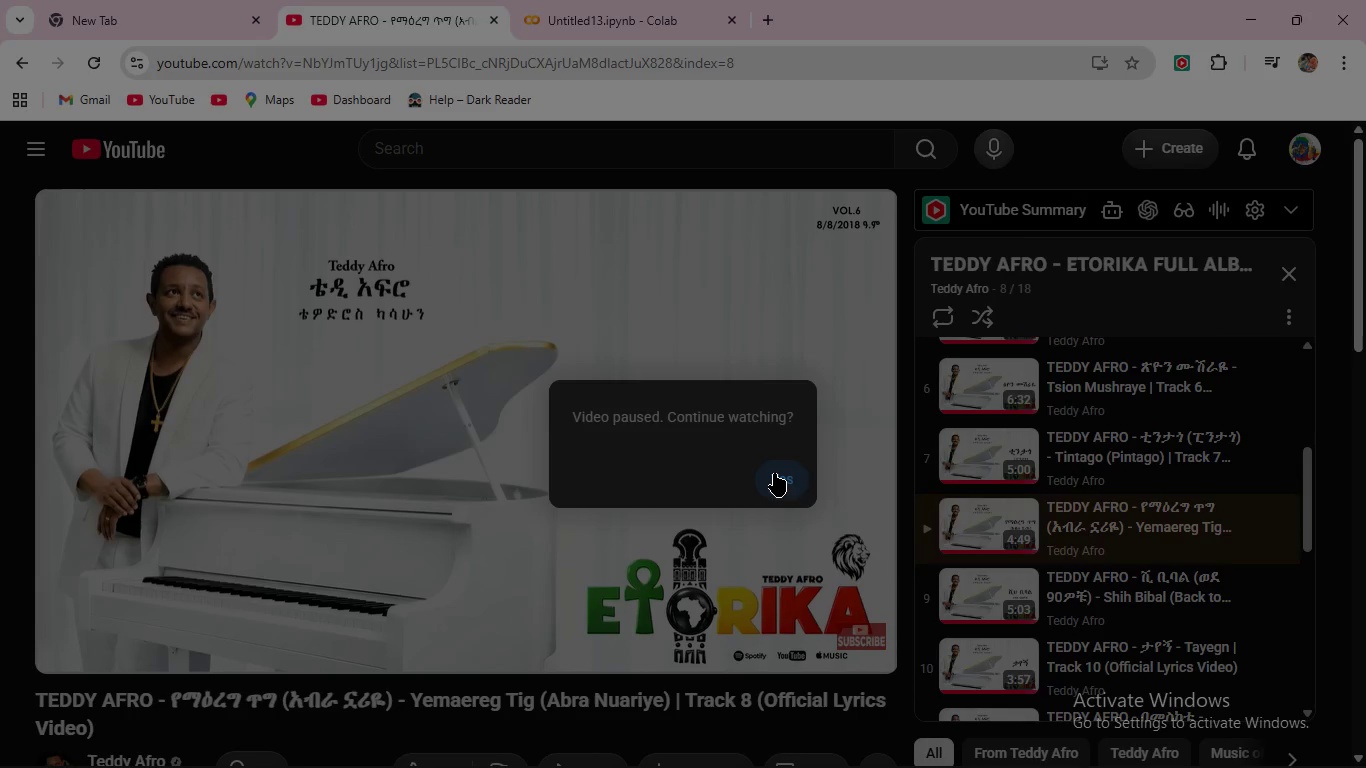 
left_click([777, 476])
 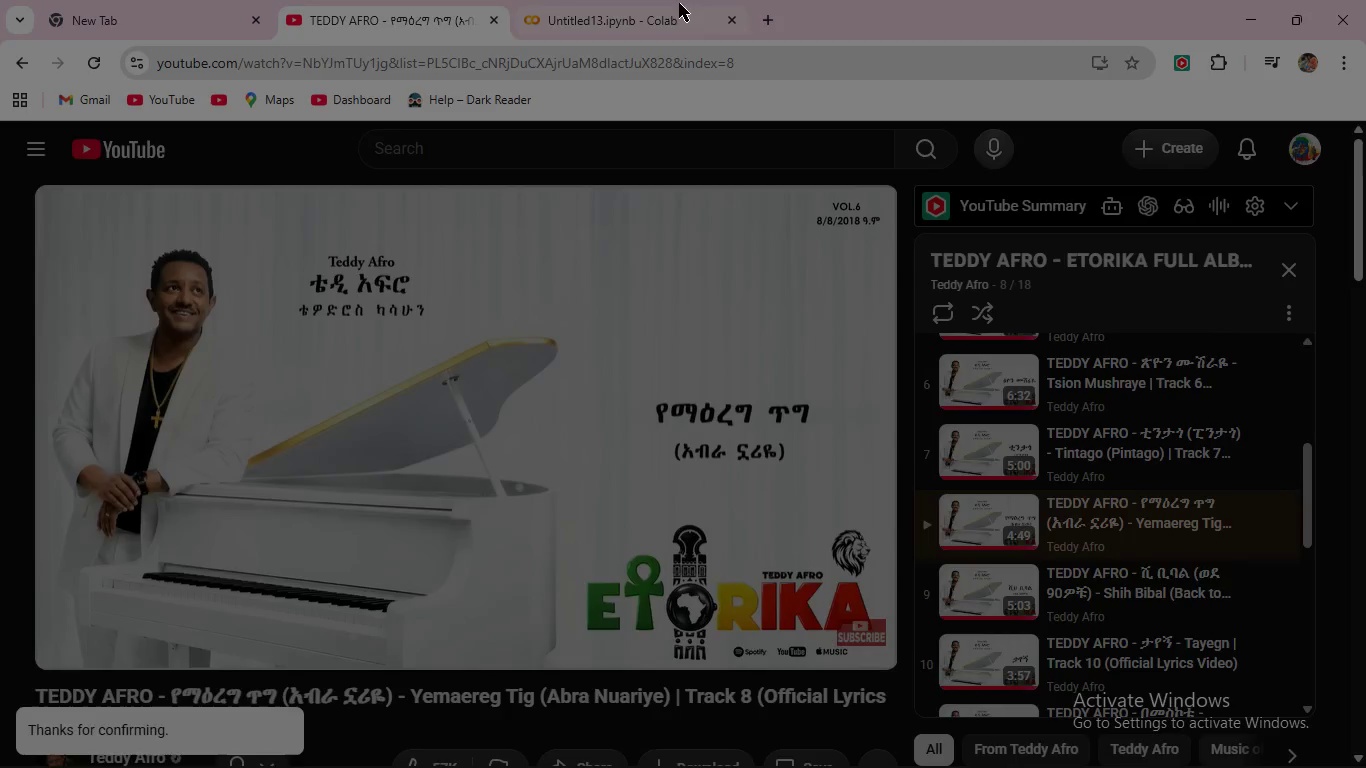 
left_click([678, 2])
 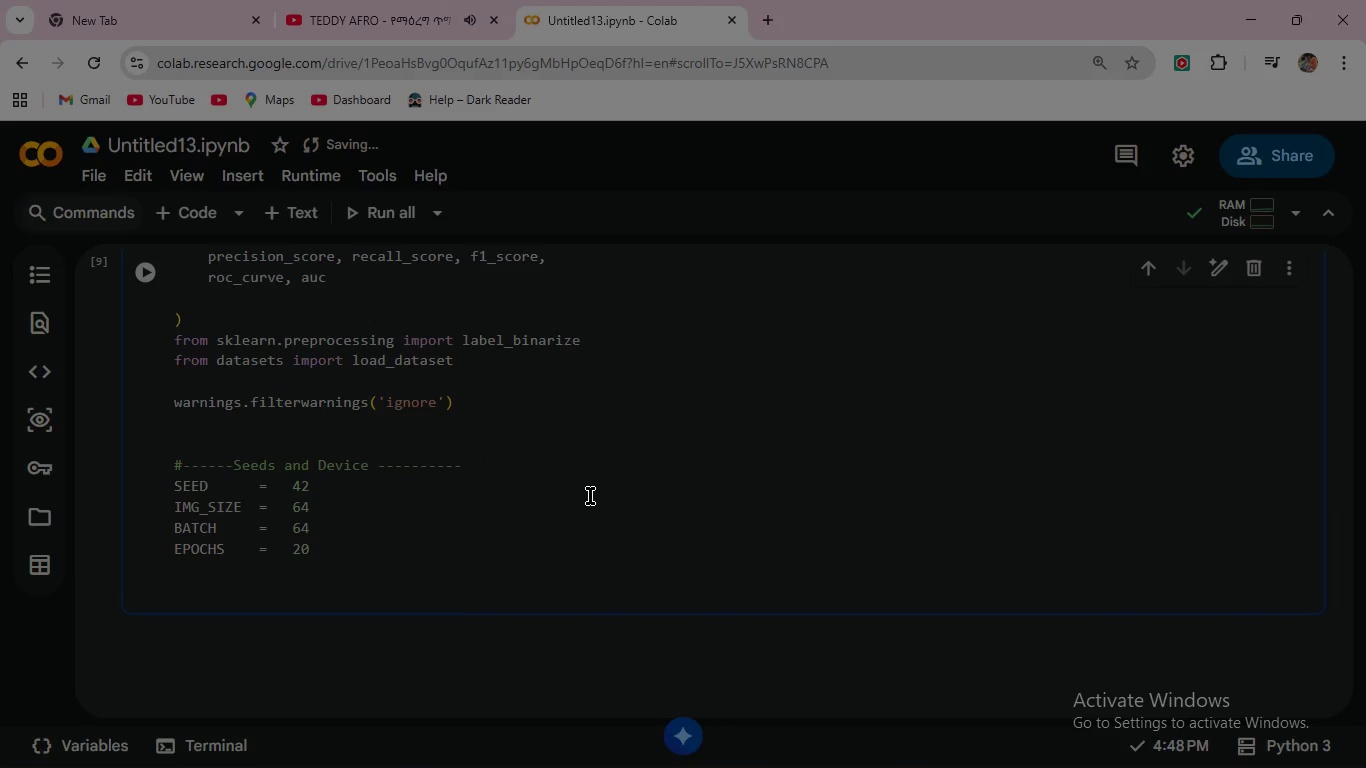 
key(Enter)
 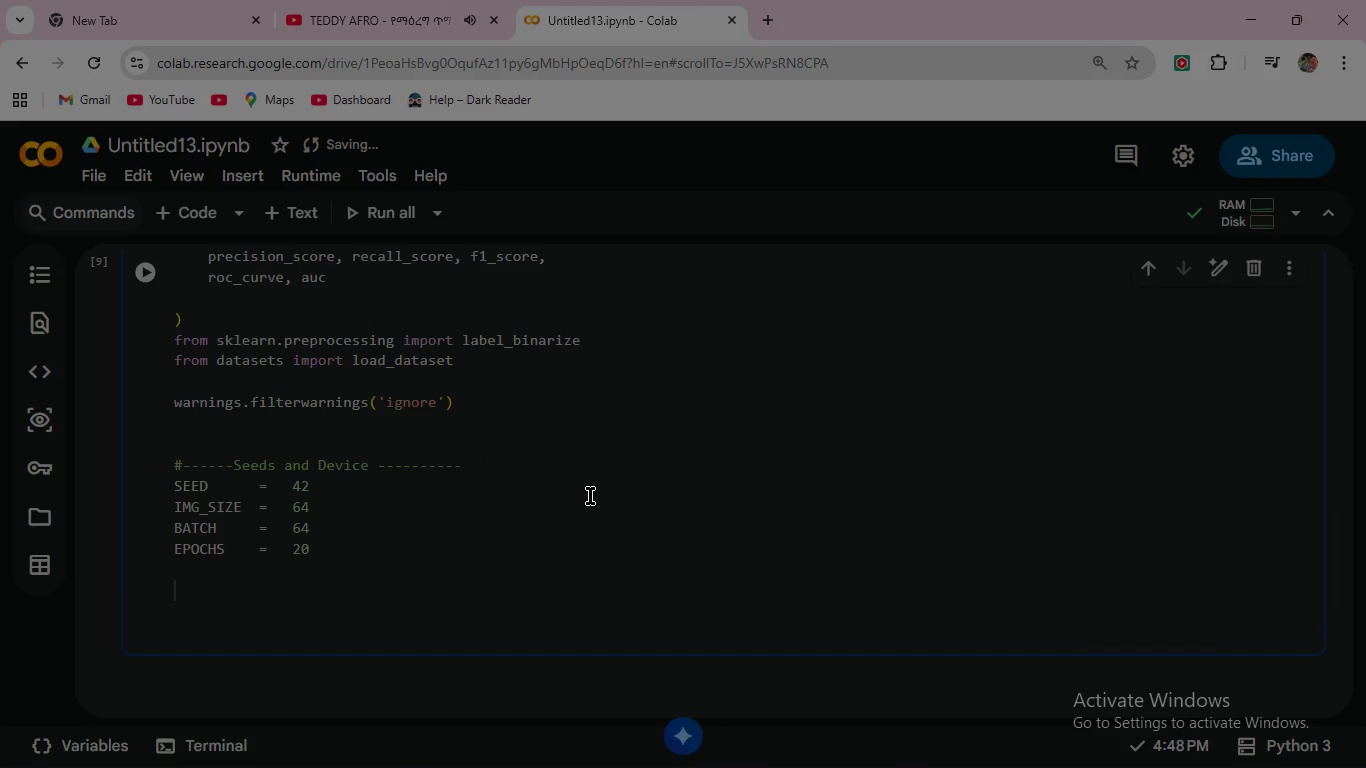 
key(Enter)
 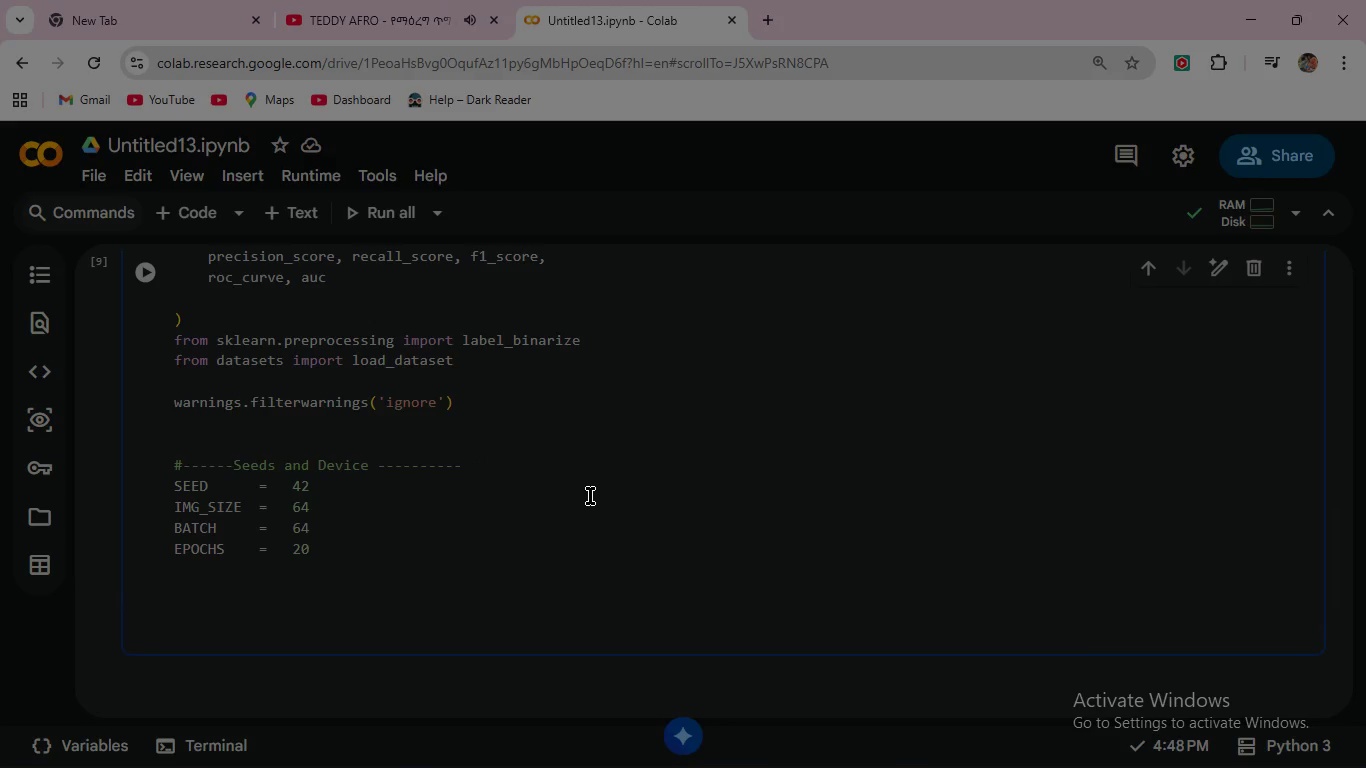 
key(Enter)
 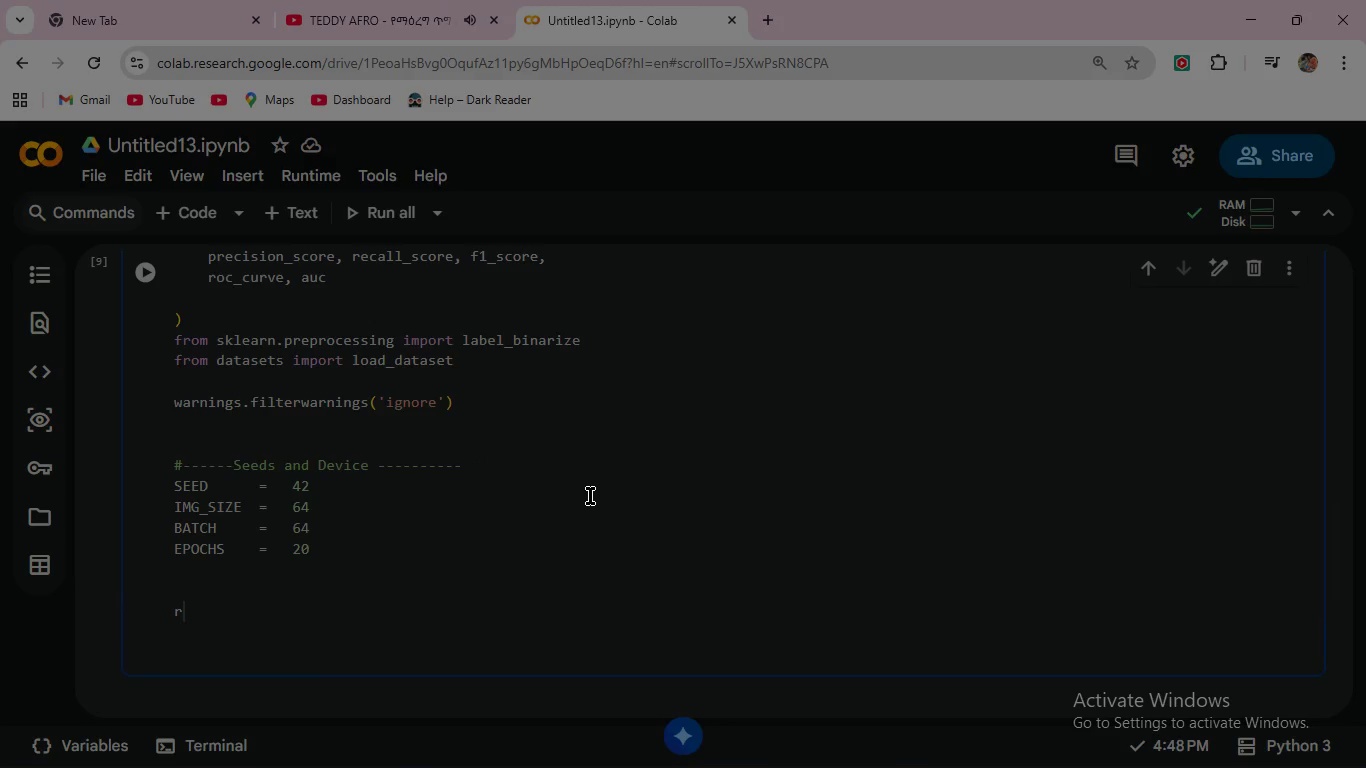 
type(random.seed(SEED)
 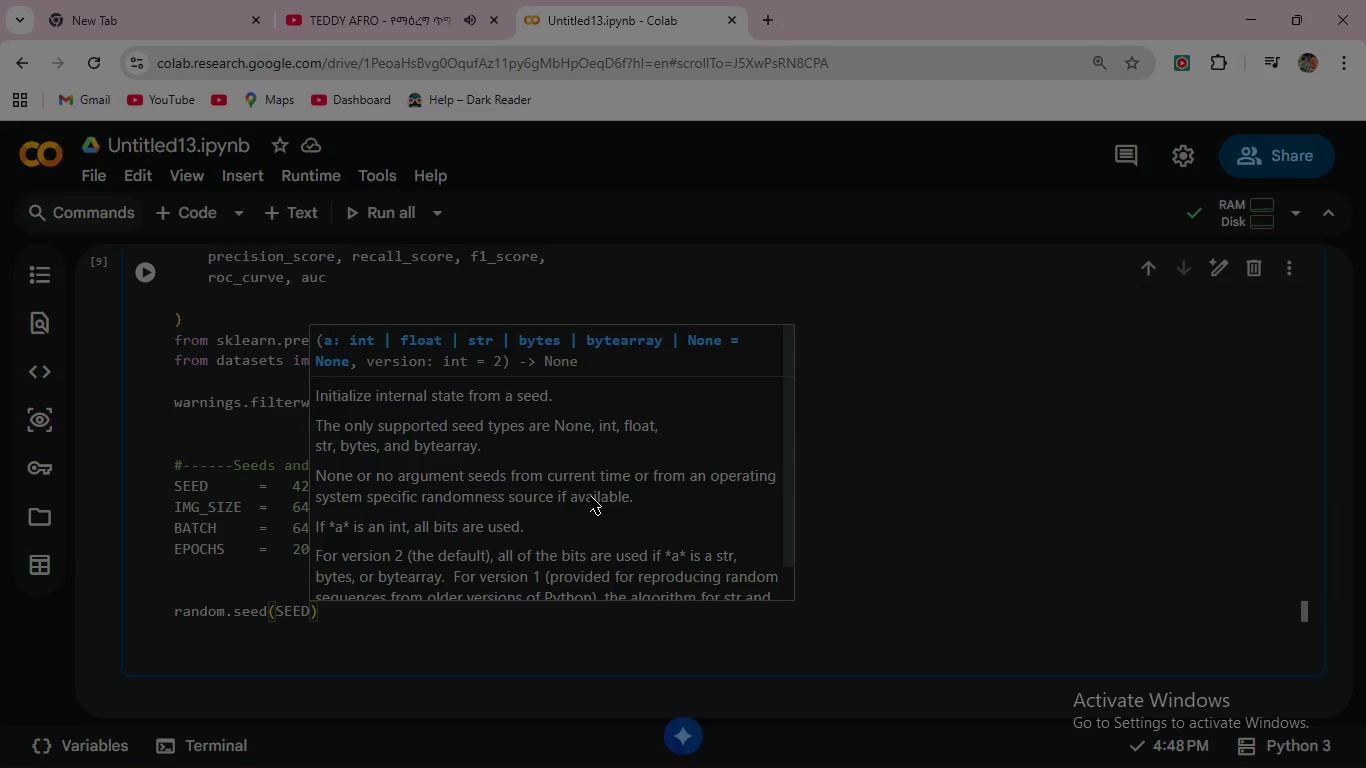 
key(ArrowRight)
 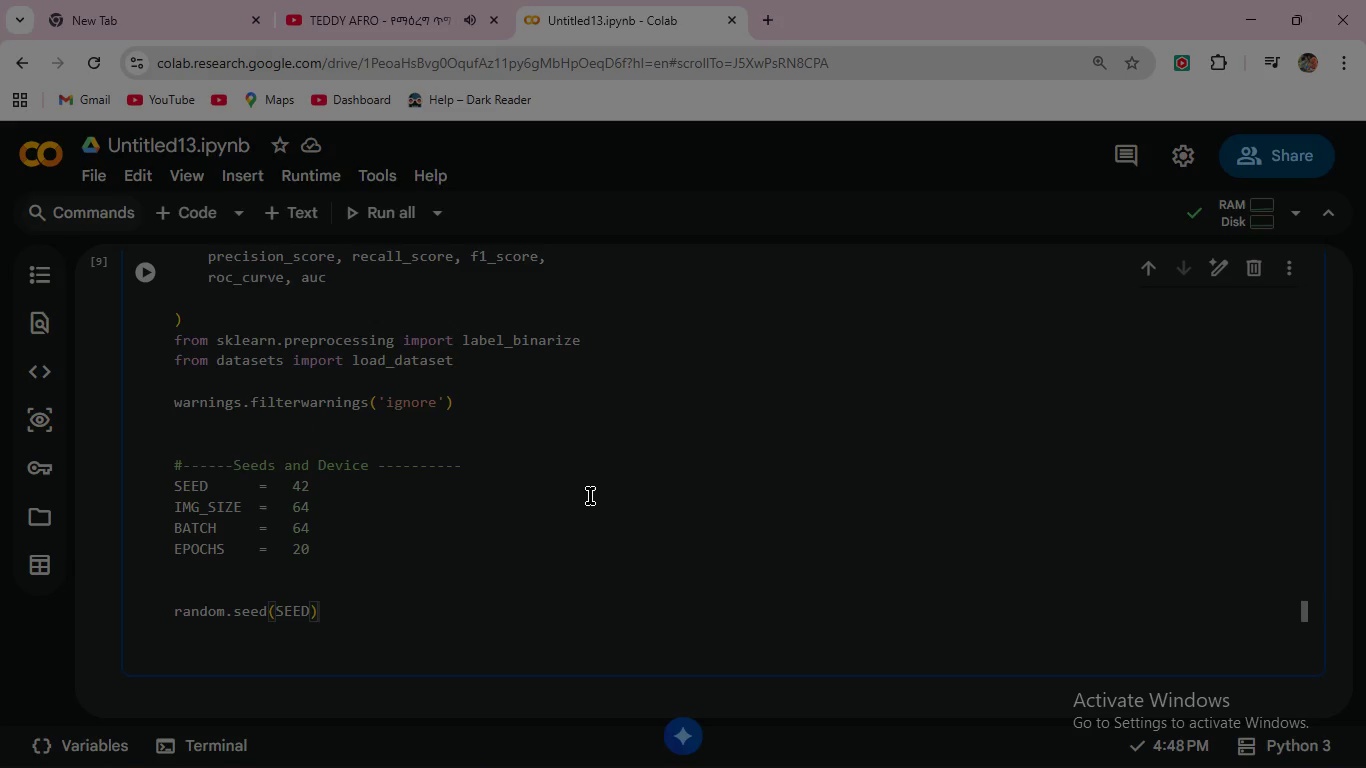 
key(ArrowRight)
 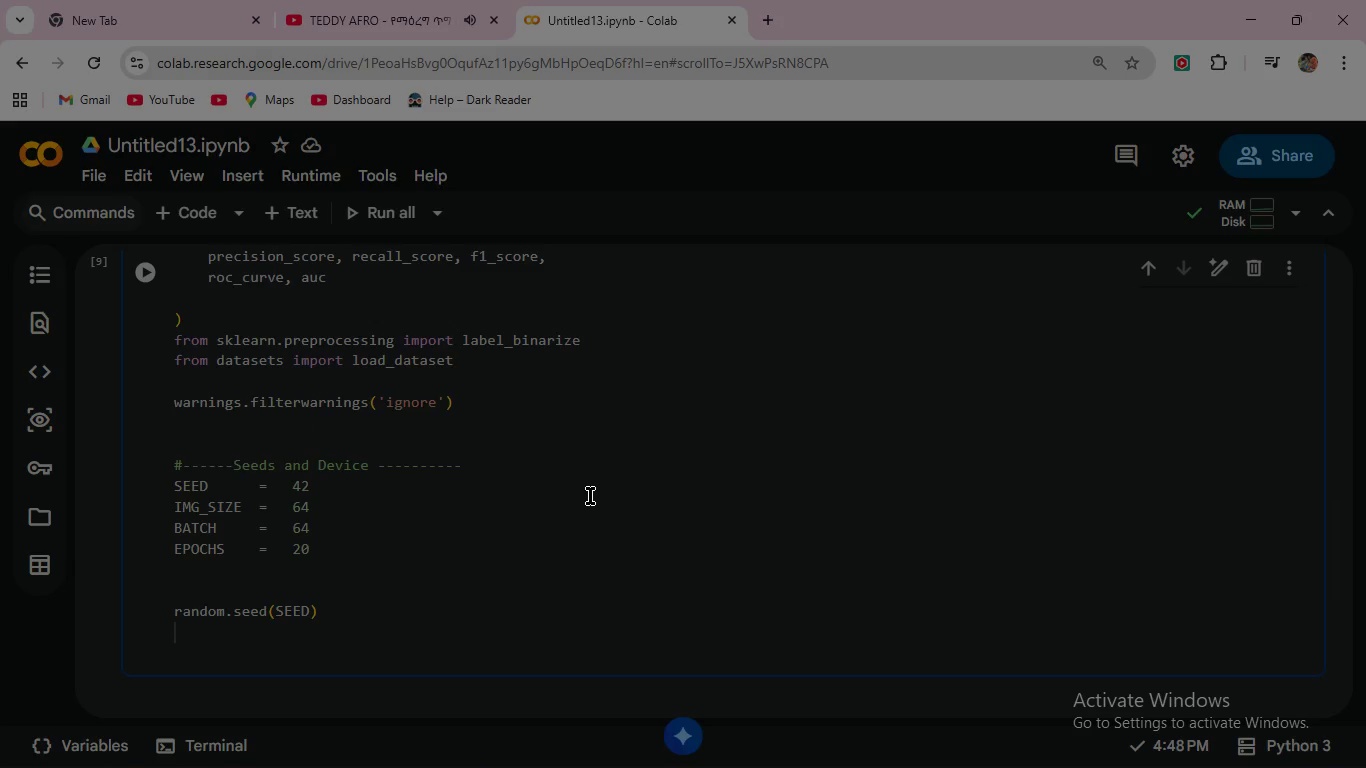 
type(np.random.seed(SEED)
 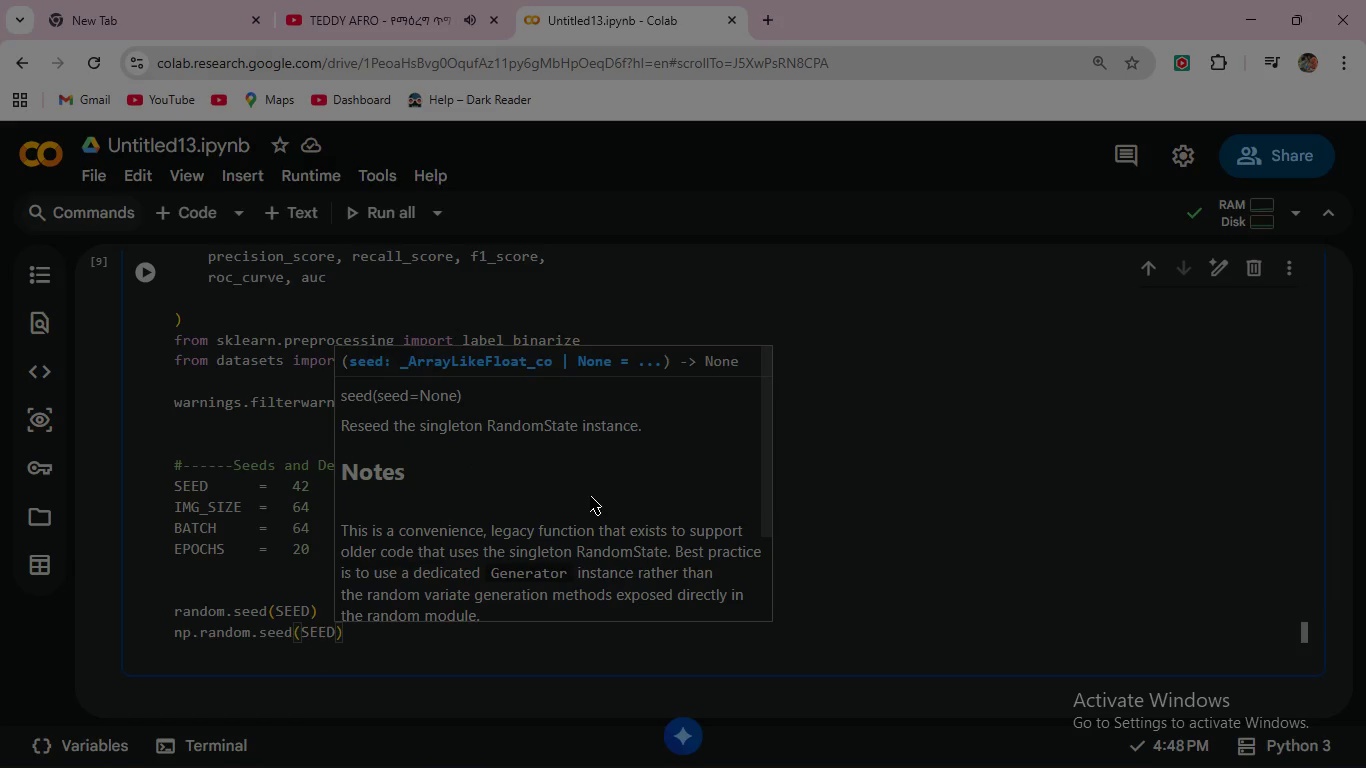 
key(ArrowRight)
 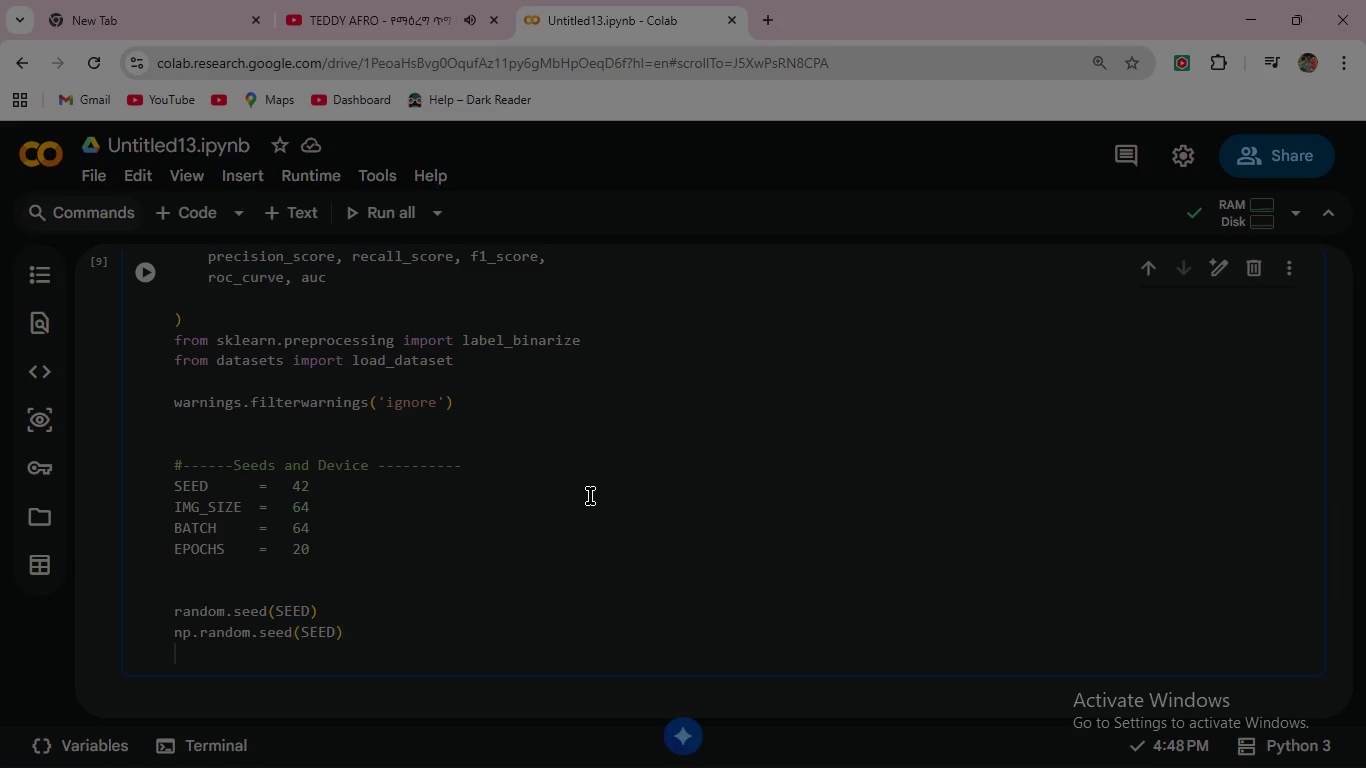 
key(ArrowRight)
 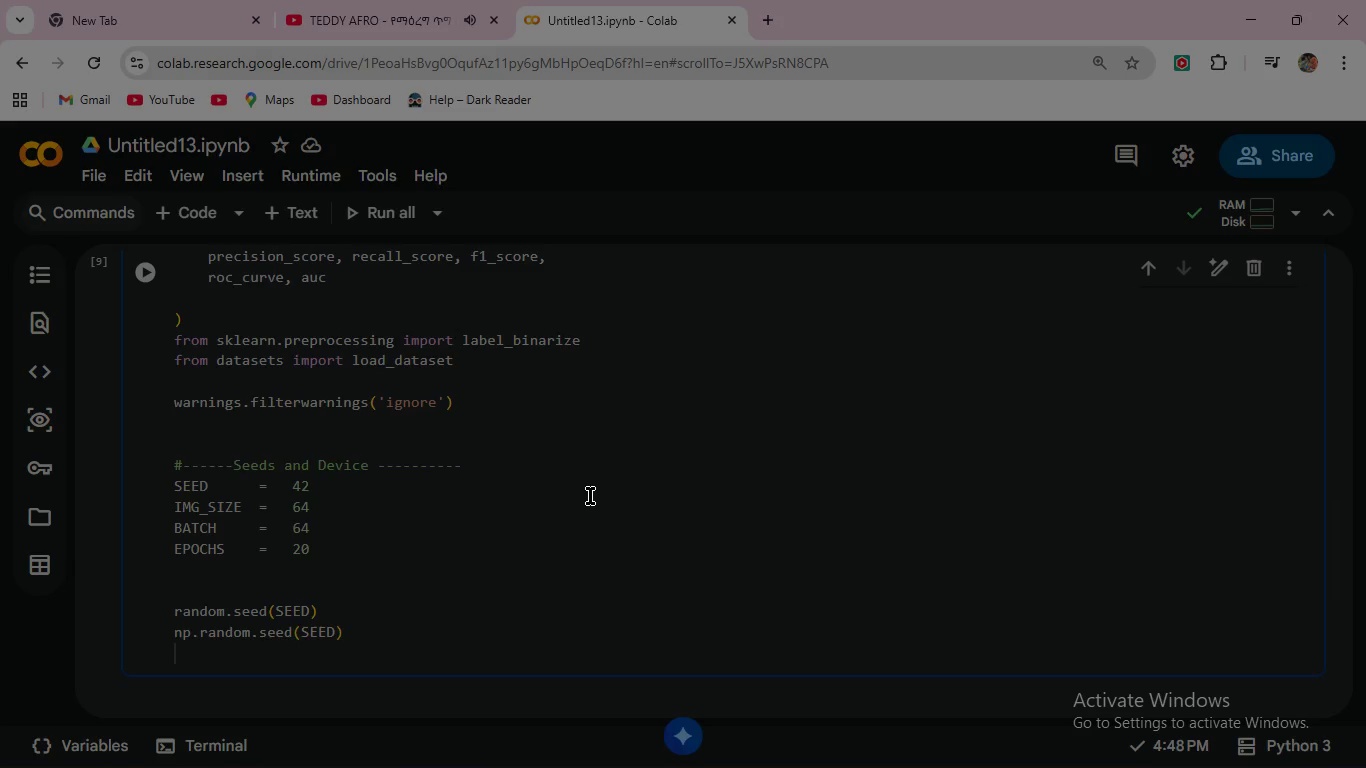 
type(torch.manu)
 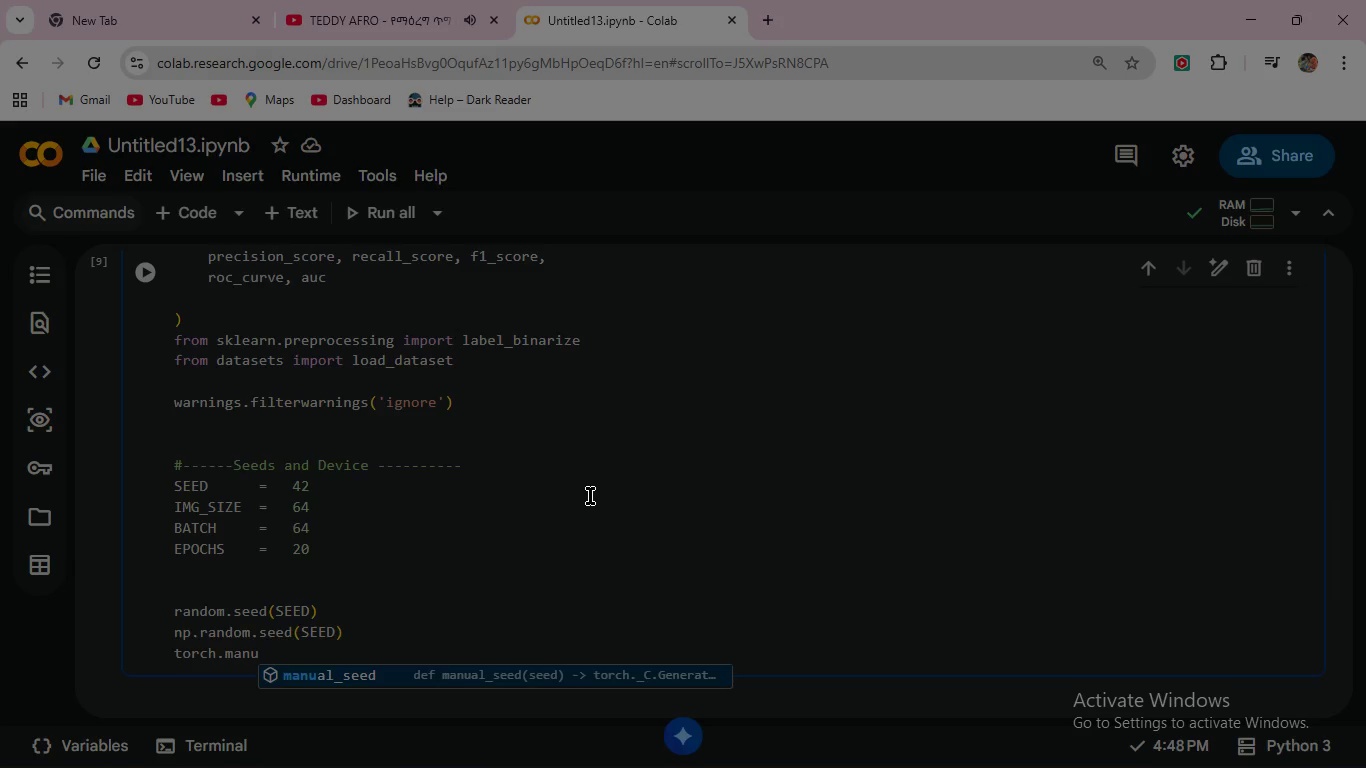 
key(Enter)
 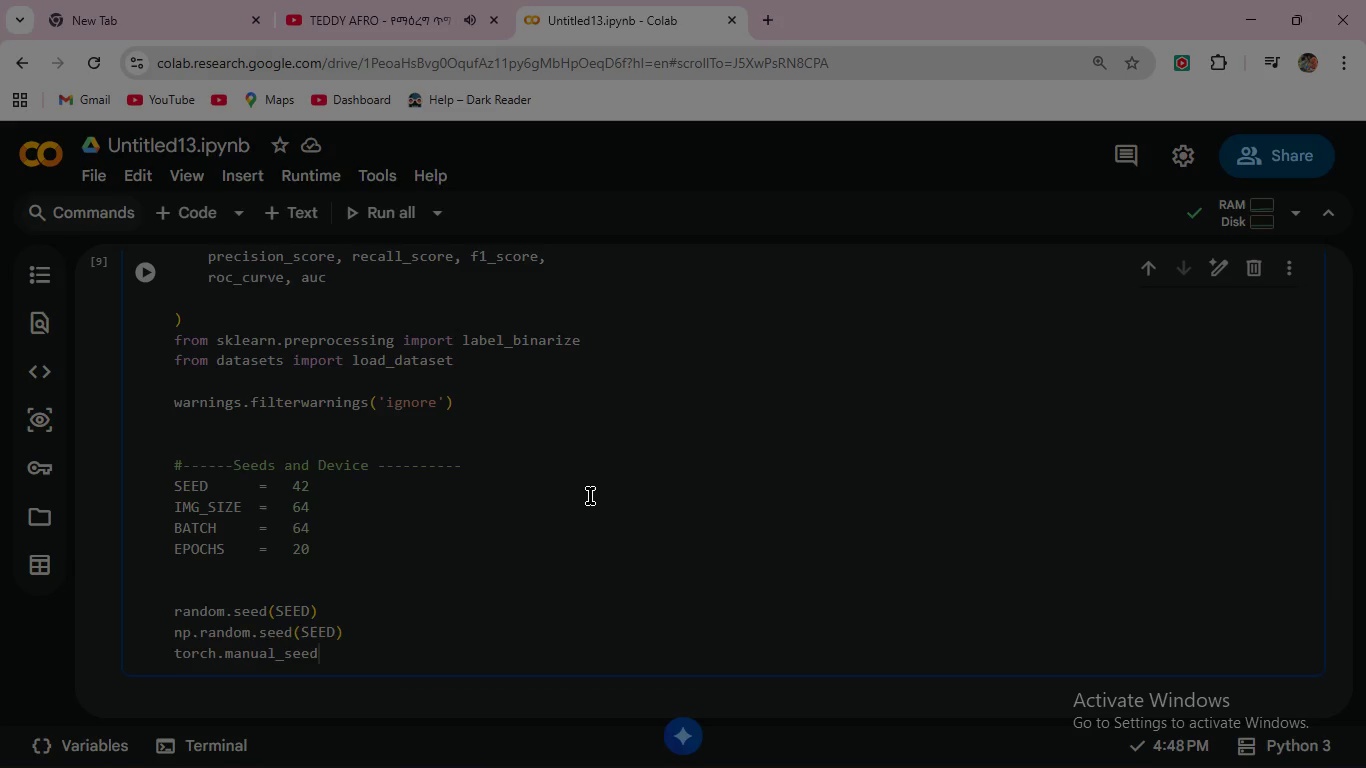 
type((SEED)
 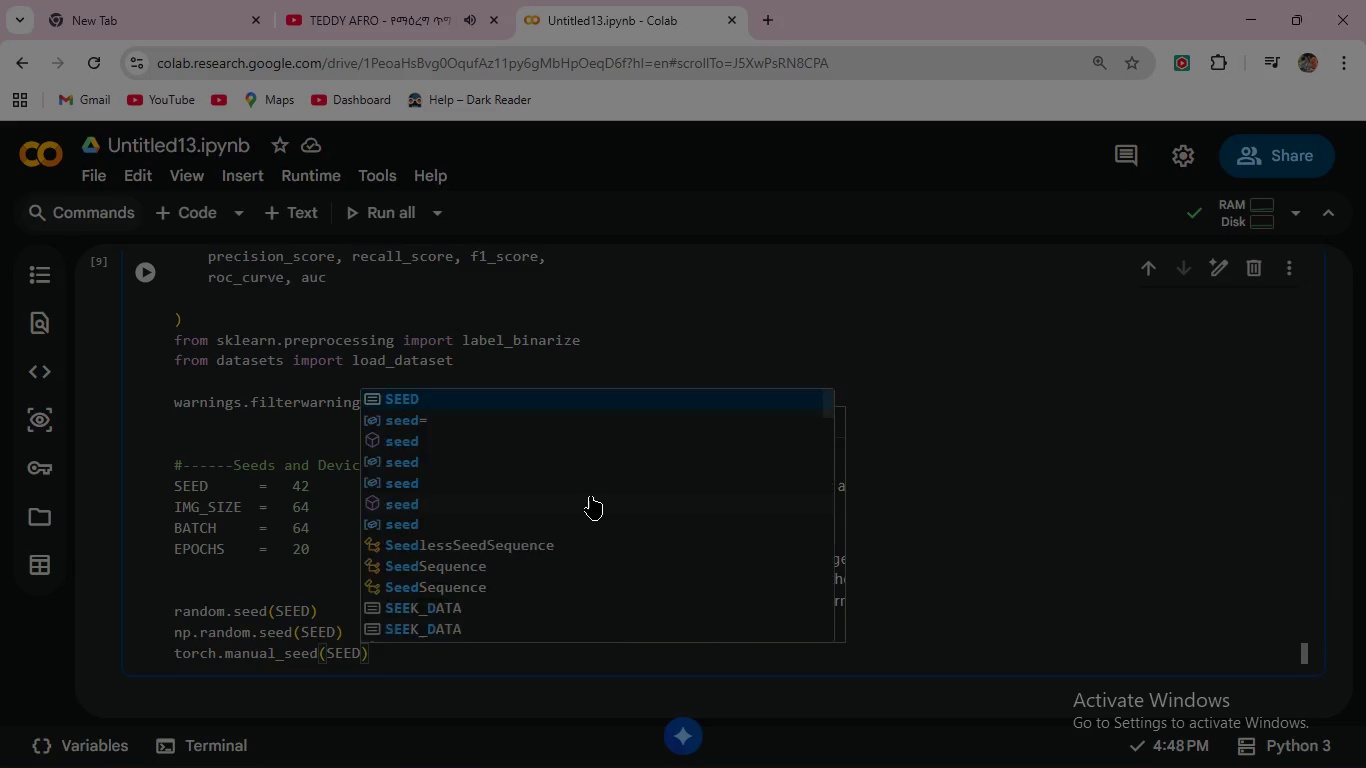 
key(ArrowRight)
 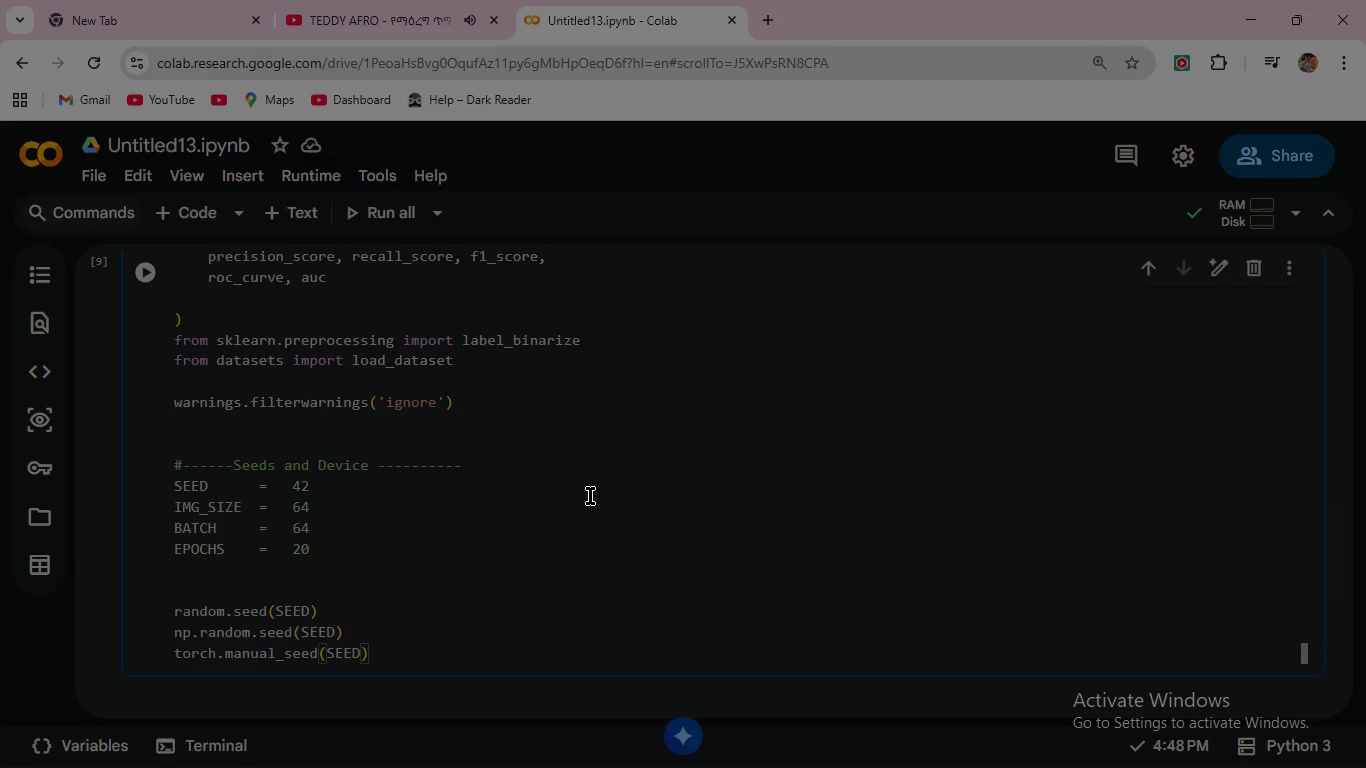 
wait(8.47)
 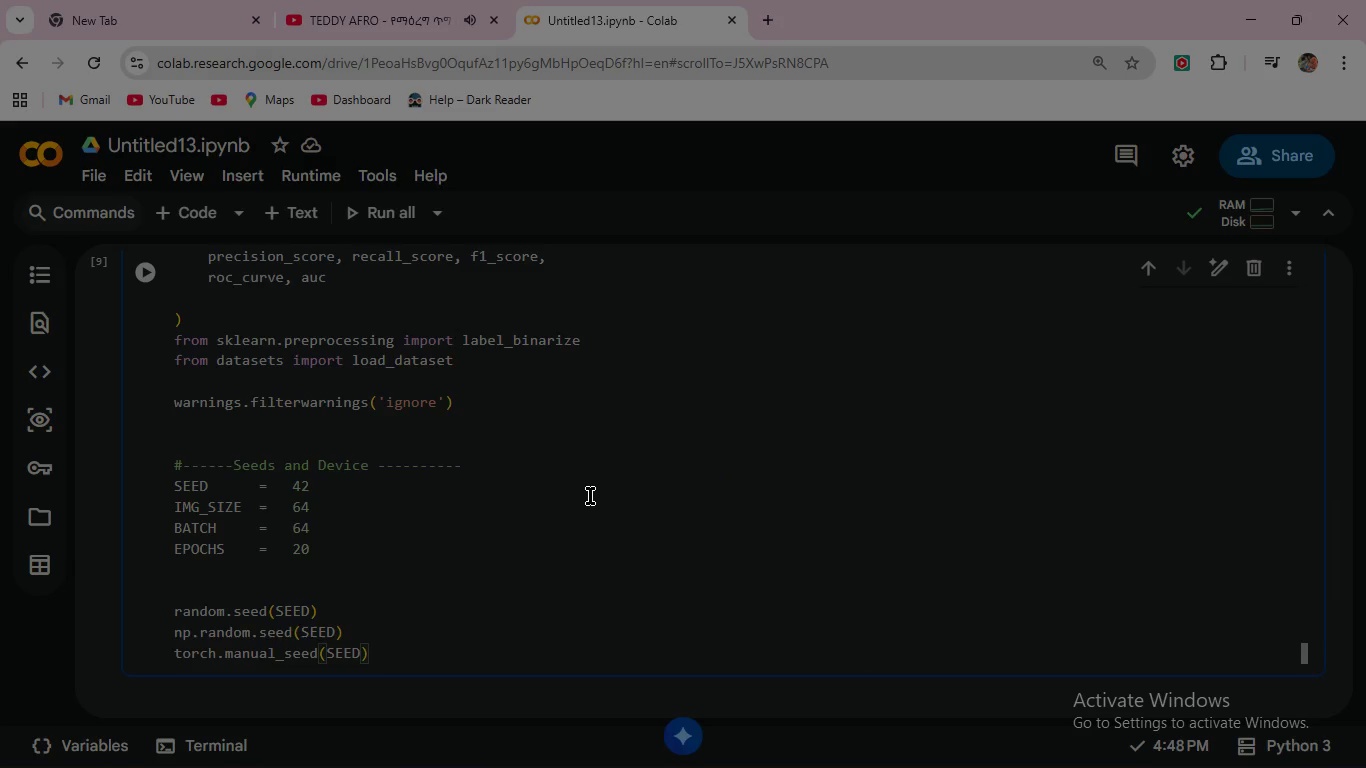 
key(Enter)
 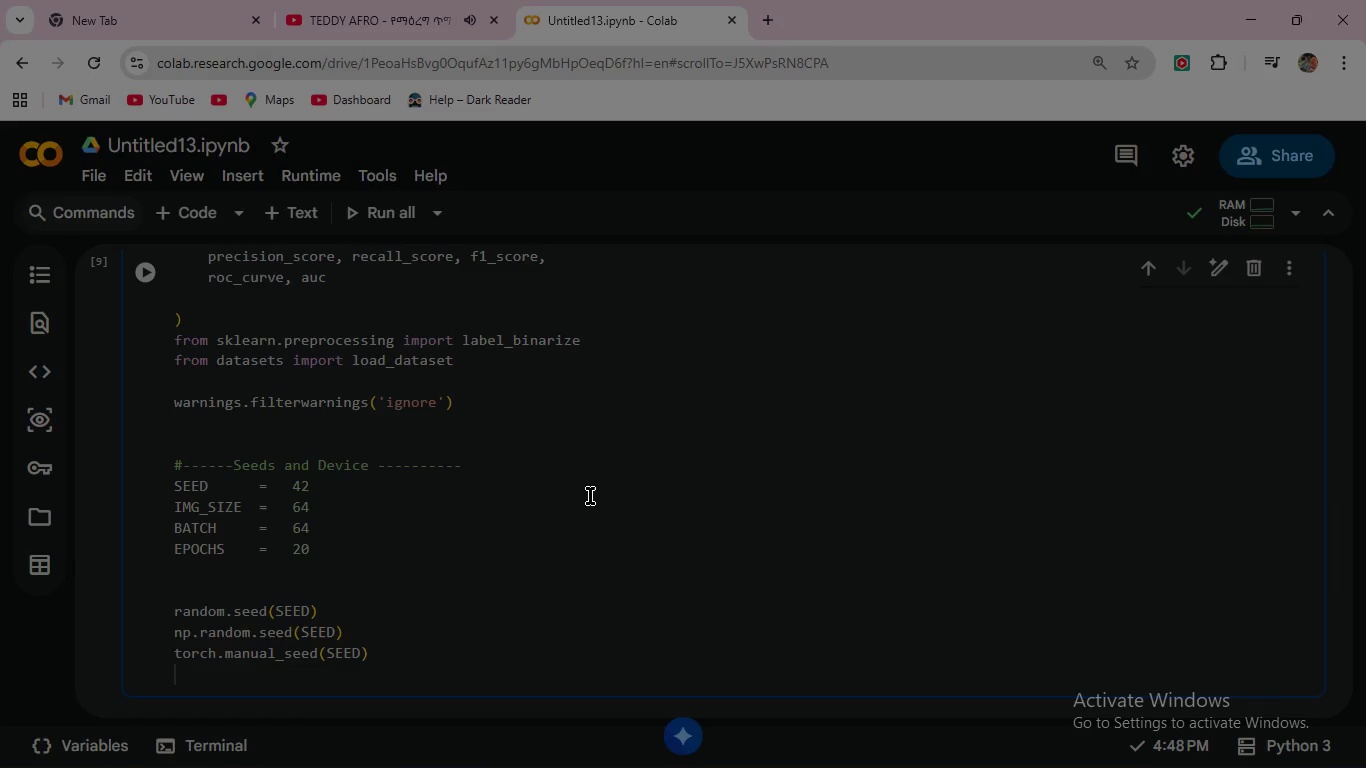 
type(if torch.cuda.is)
 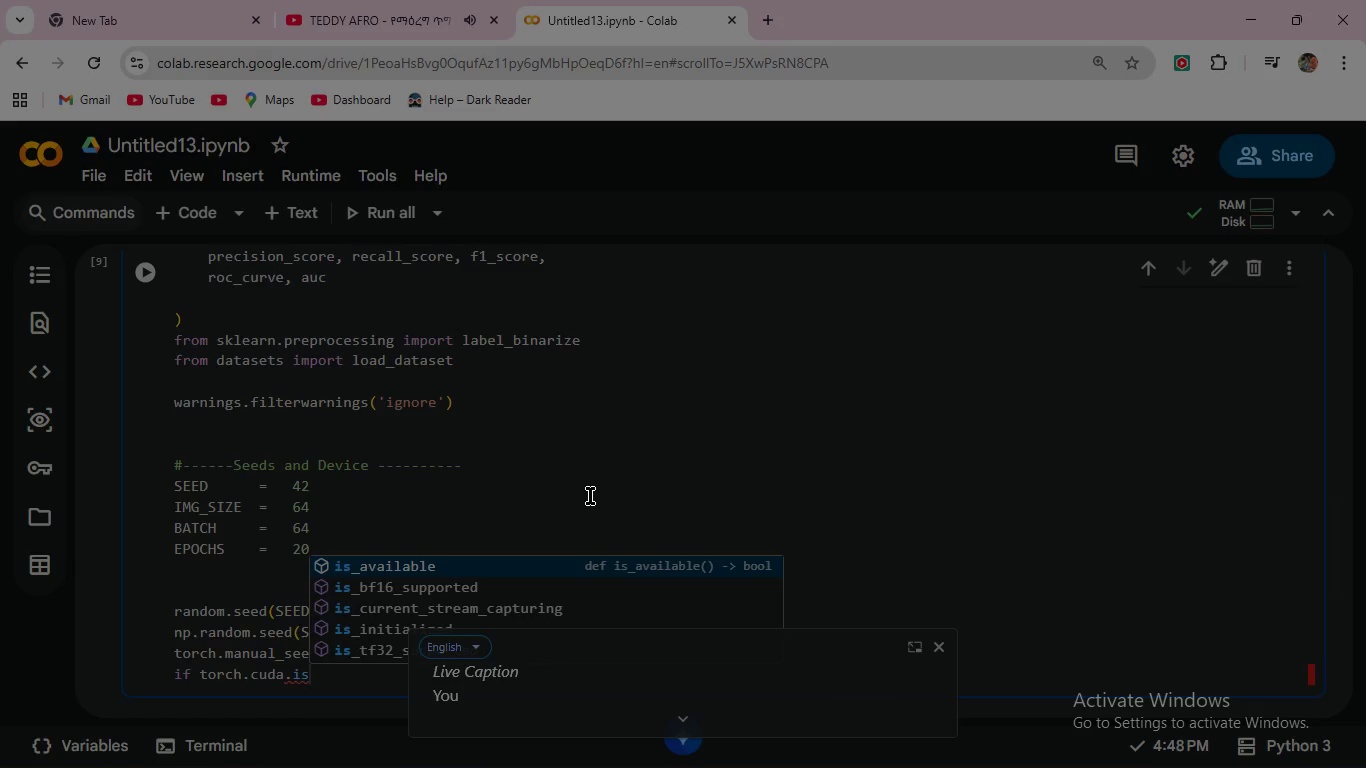 
key(Enter)
 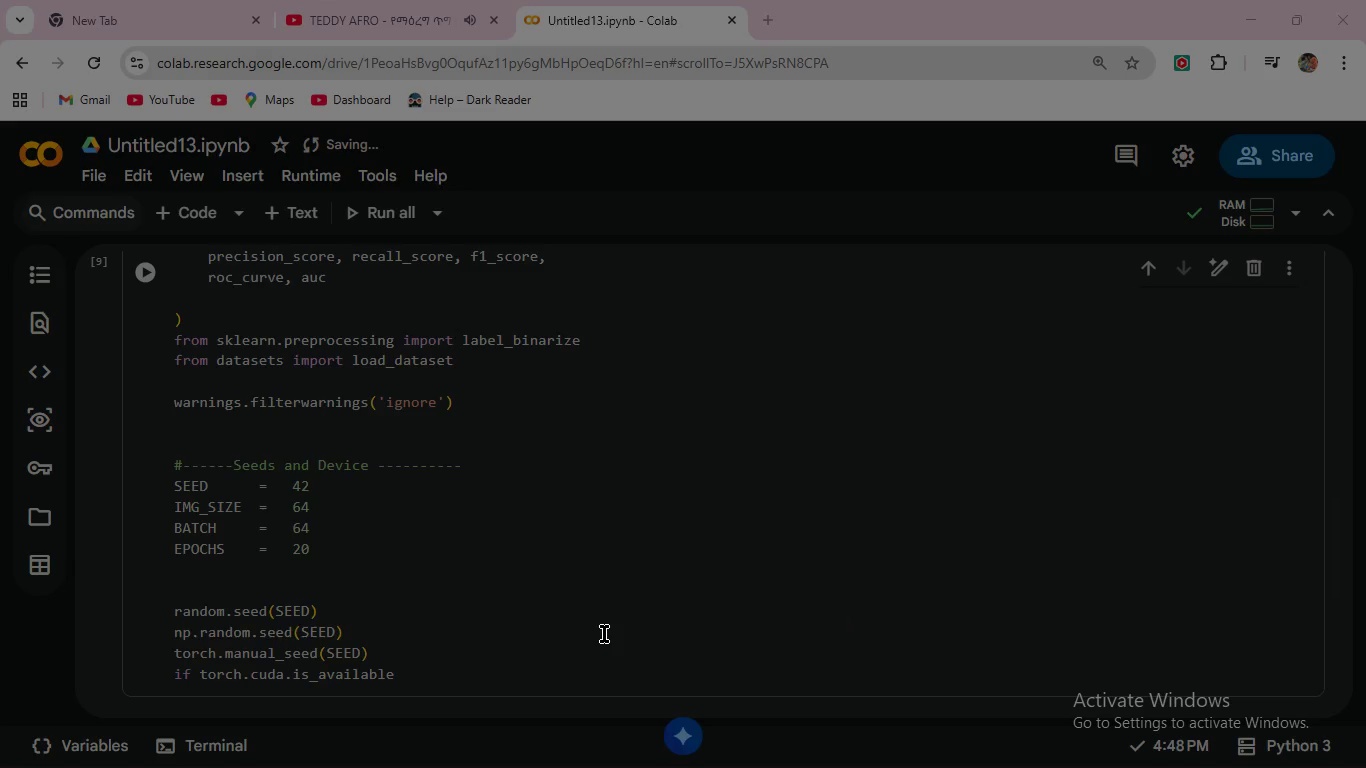 
wait(14.86)
 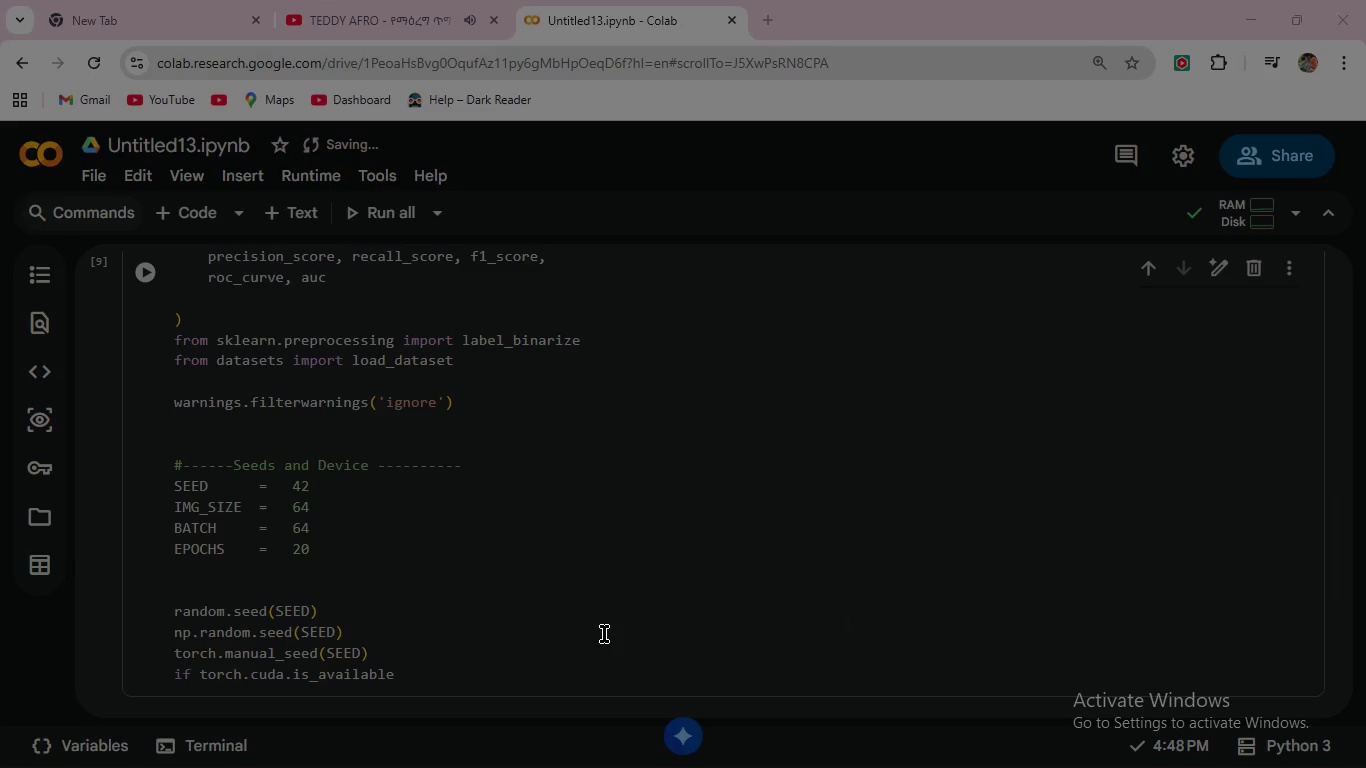 
key(Shift+9)
 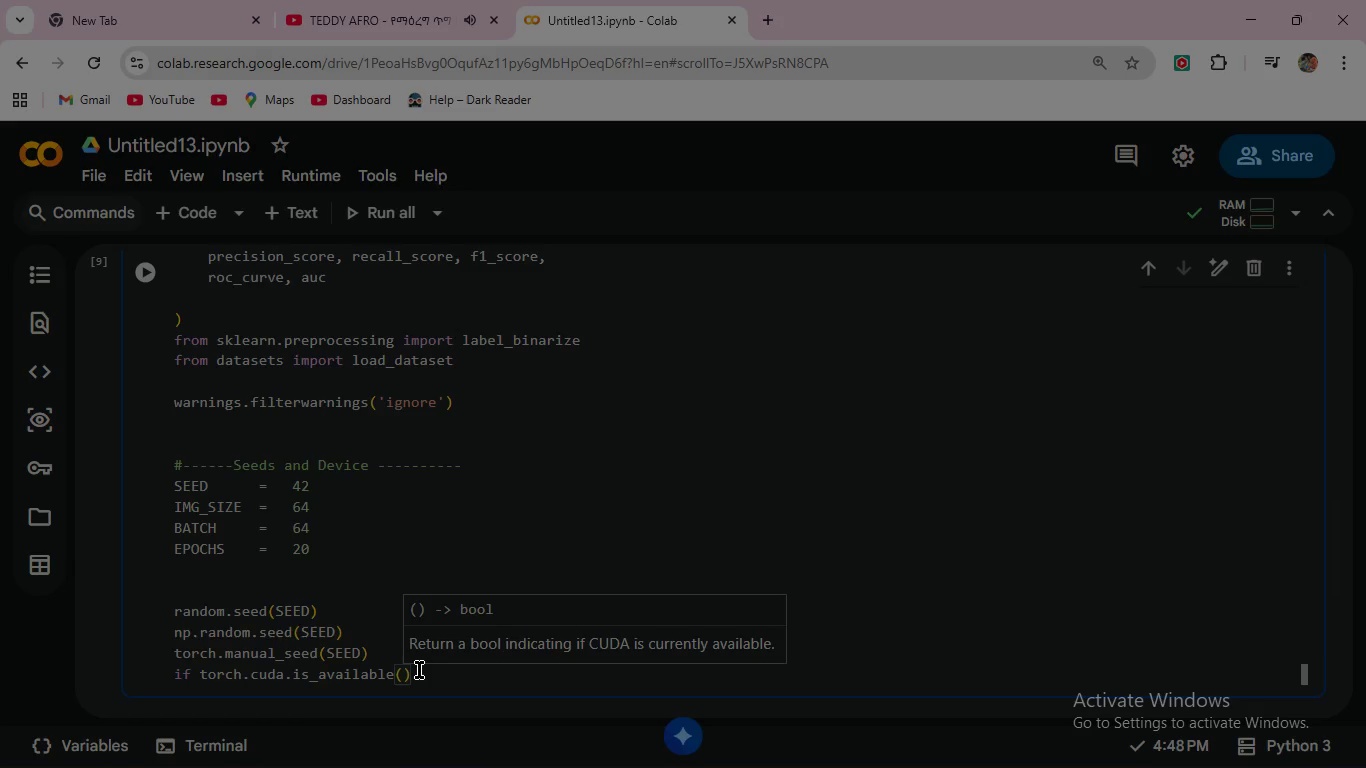 
key(ArrowRight)
 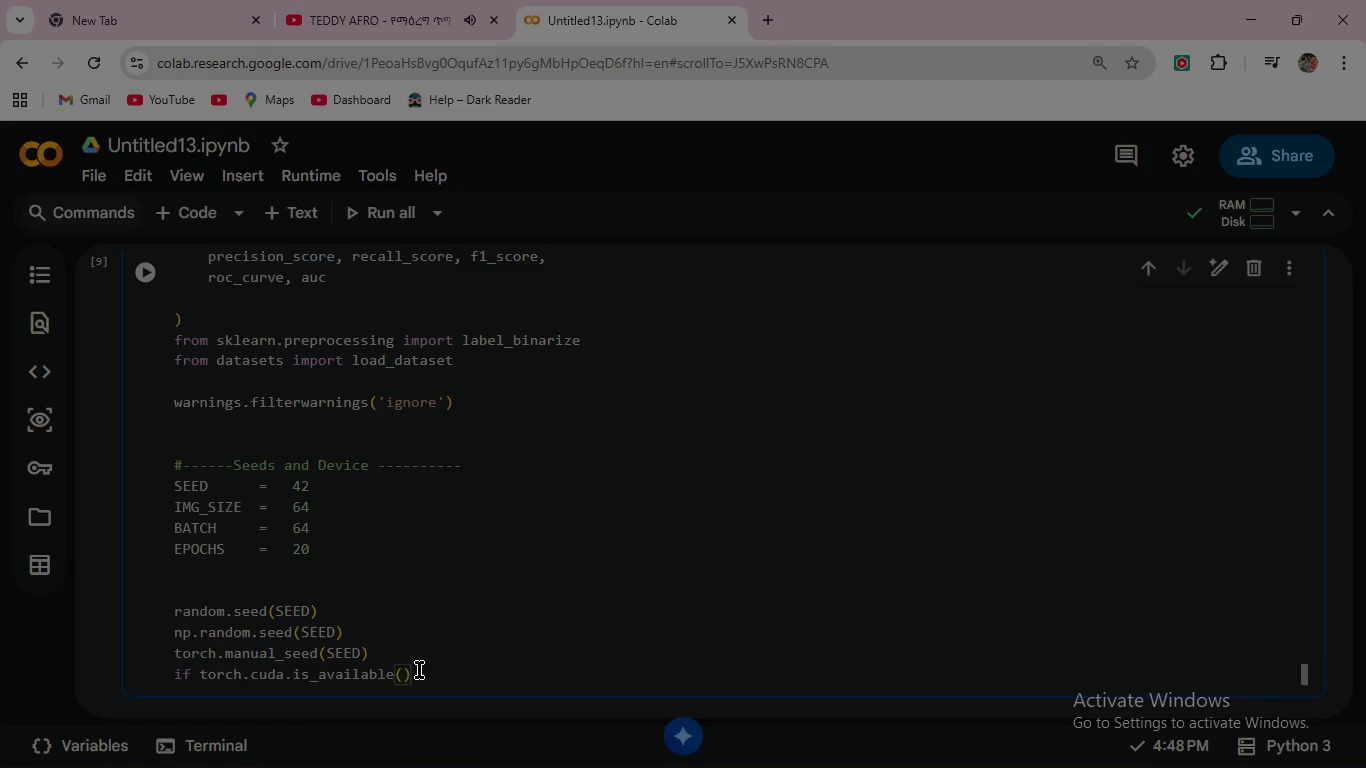 
key(Shift+Semicolon)
 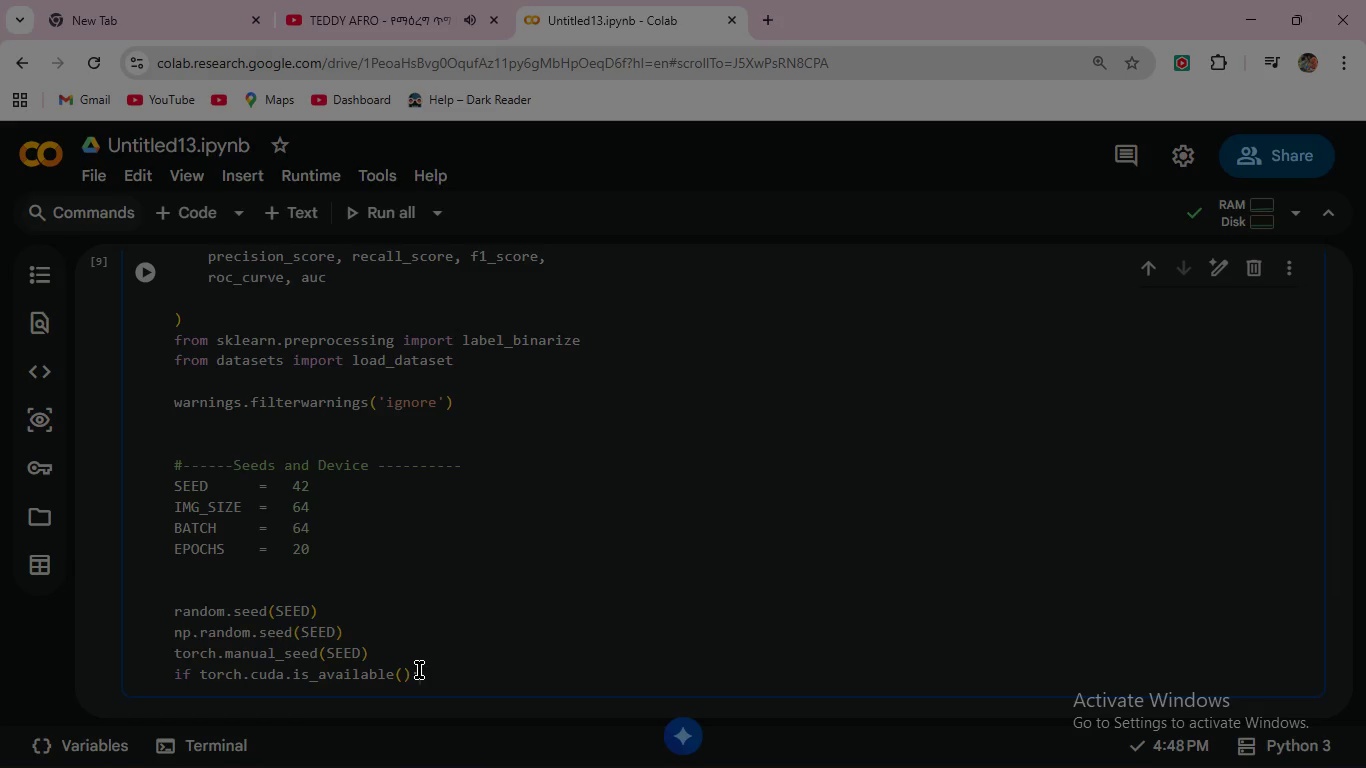 
wait(12.14)
 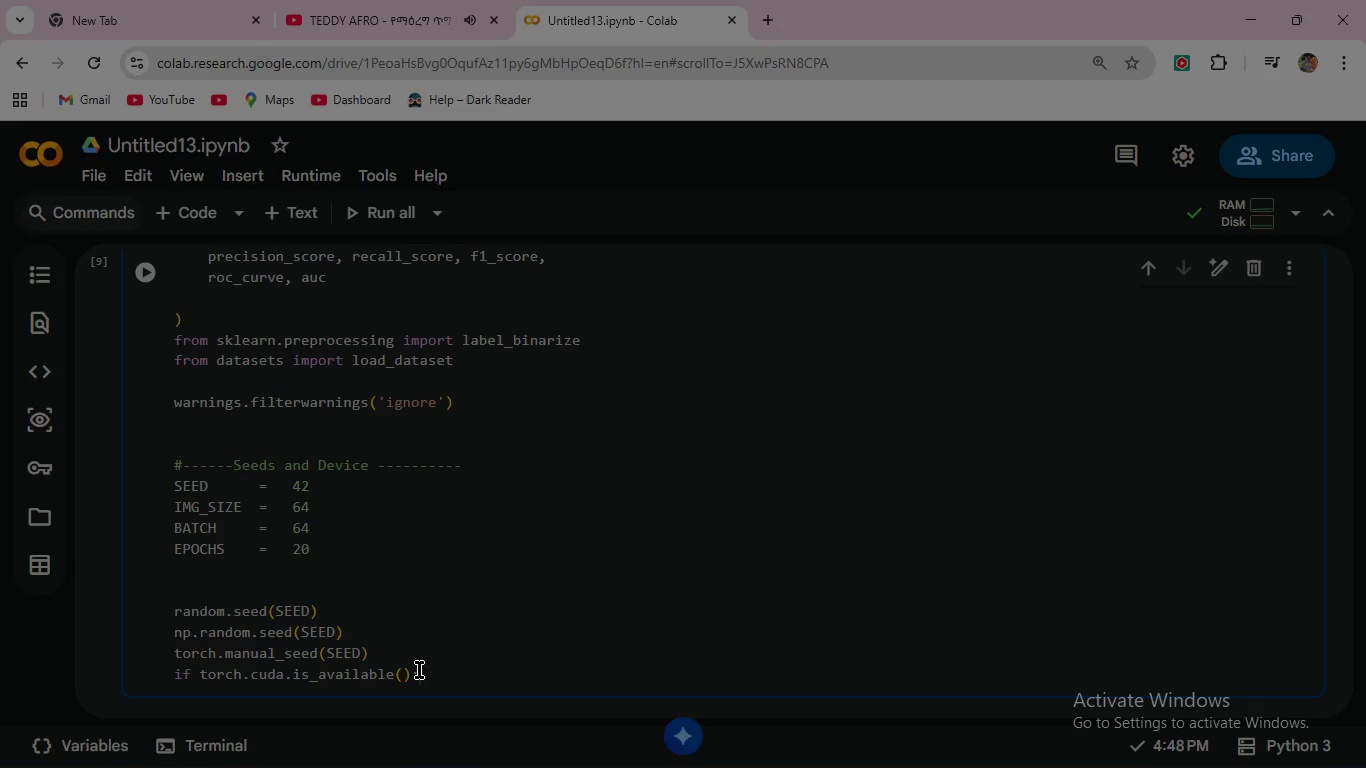 
key(Enter)
 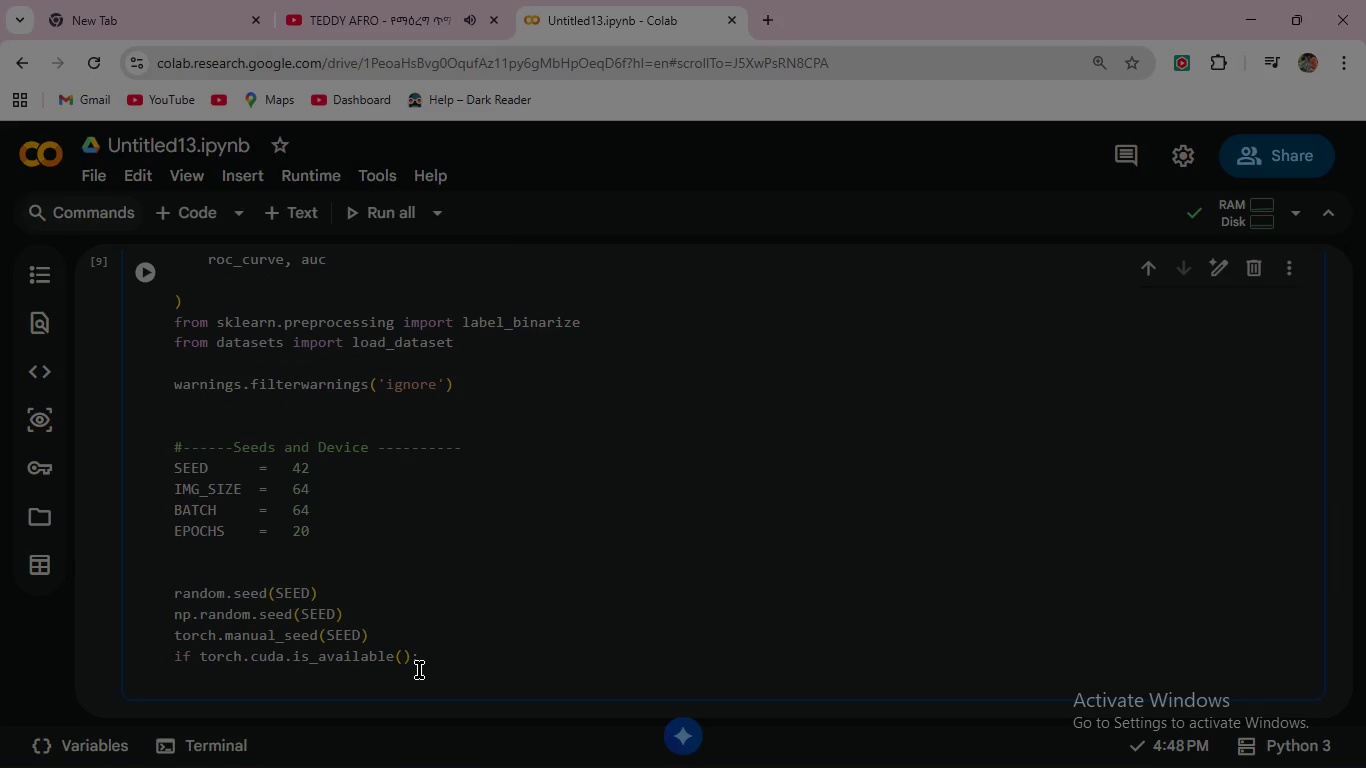 
type( torch.cuda.manu)
 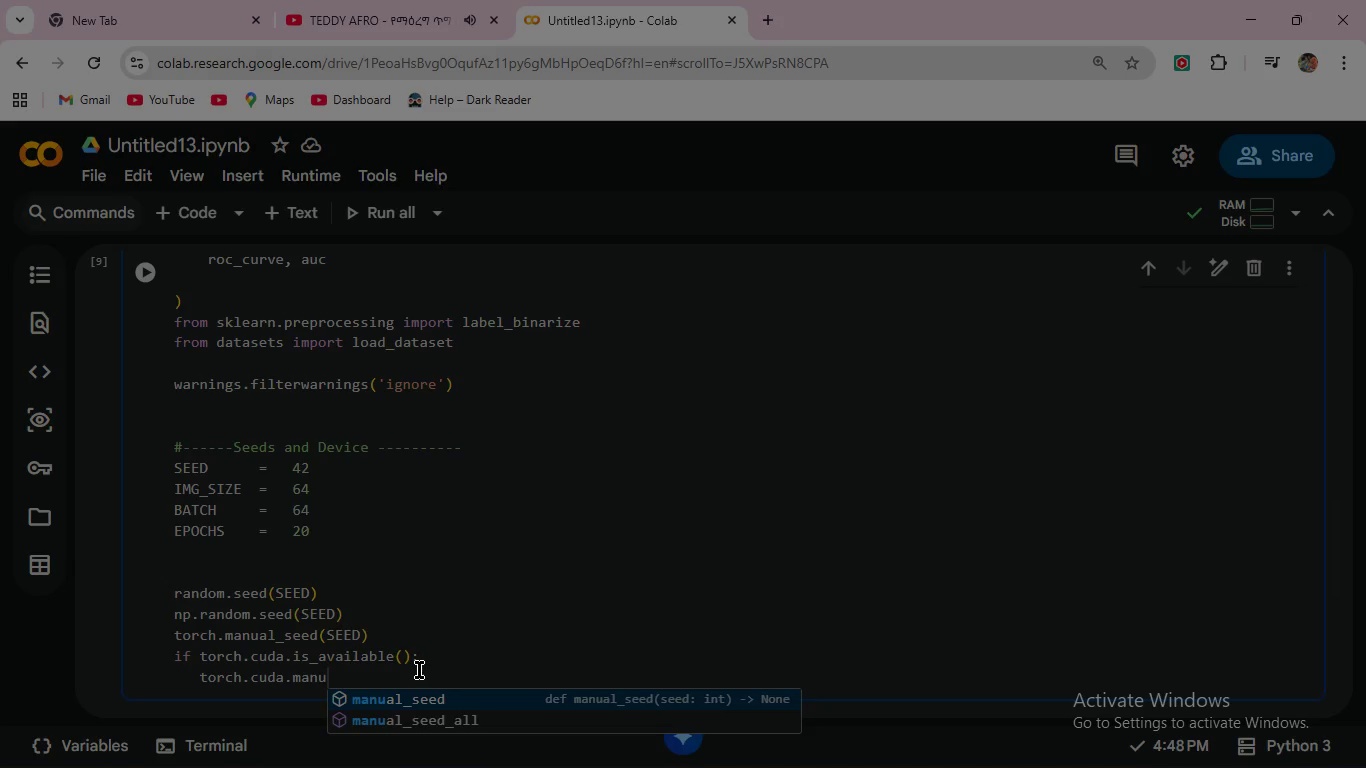 
key(ArrowDown)
 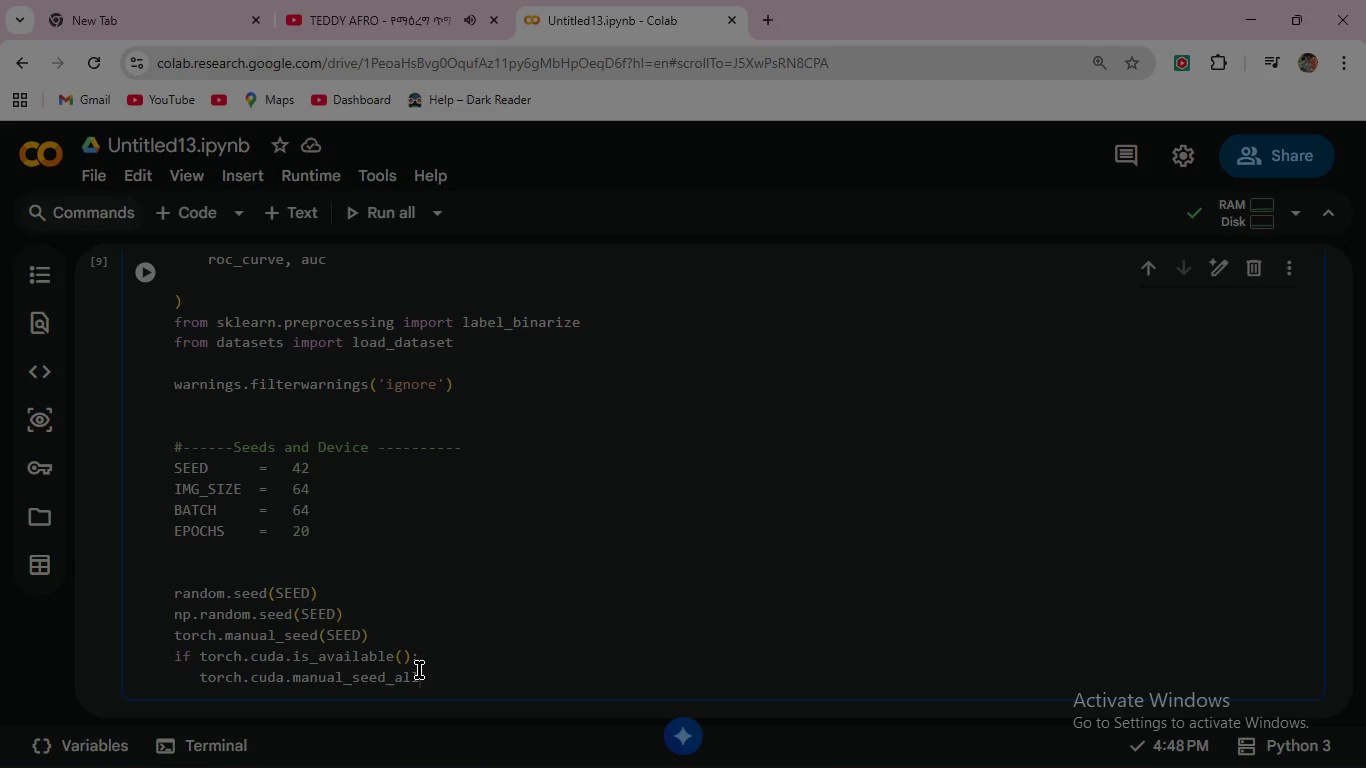 
key(Enter)
 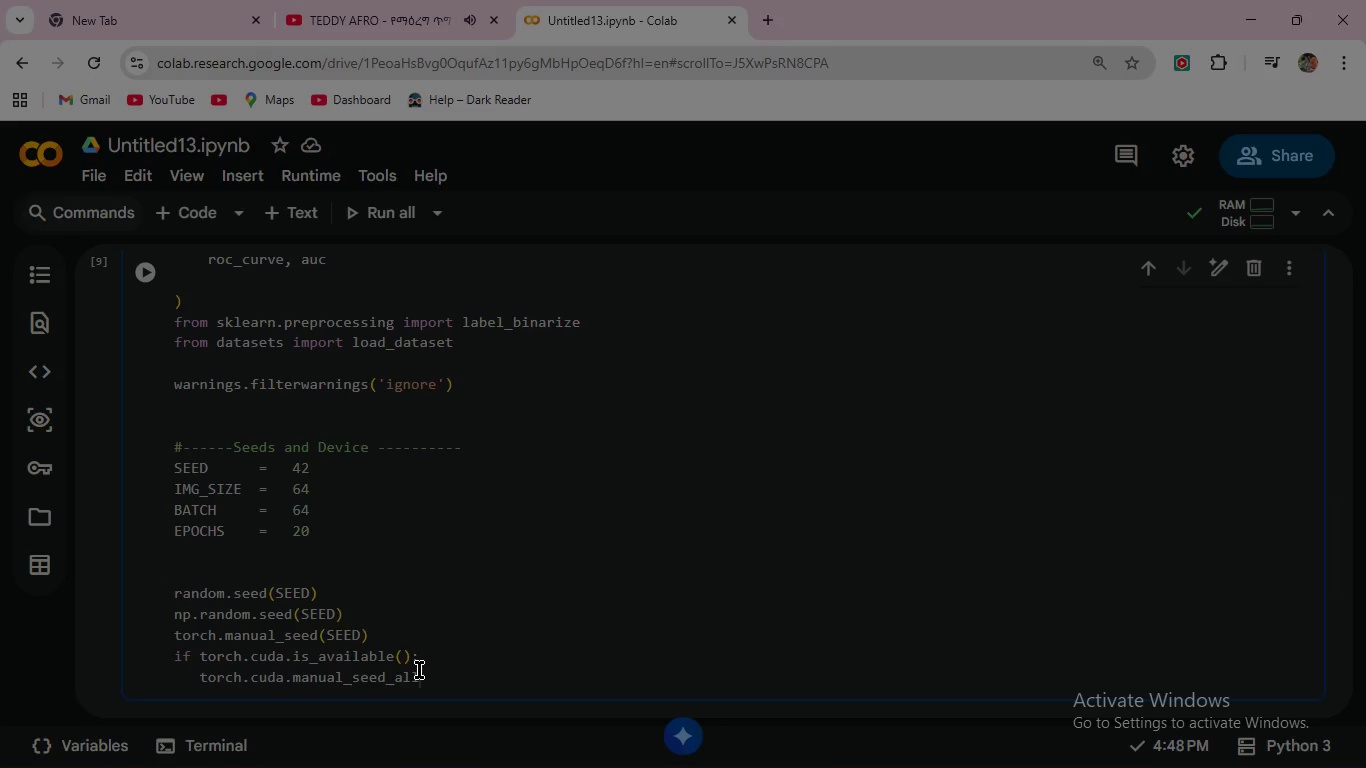 
type((SEED)
 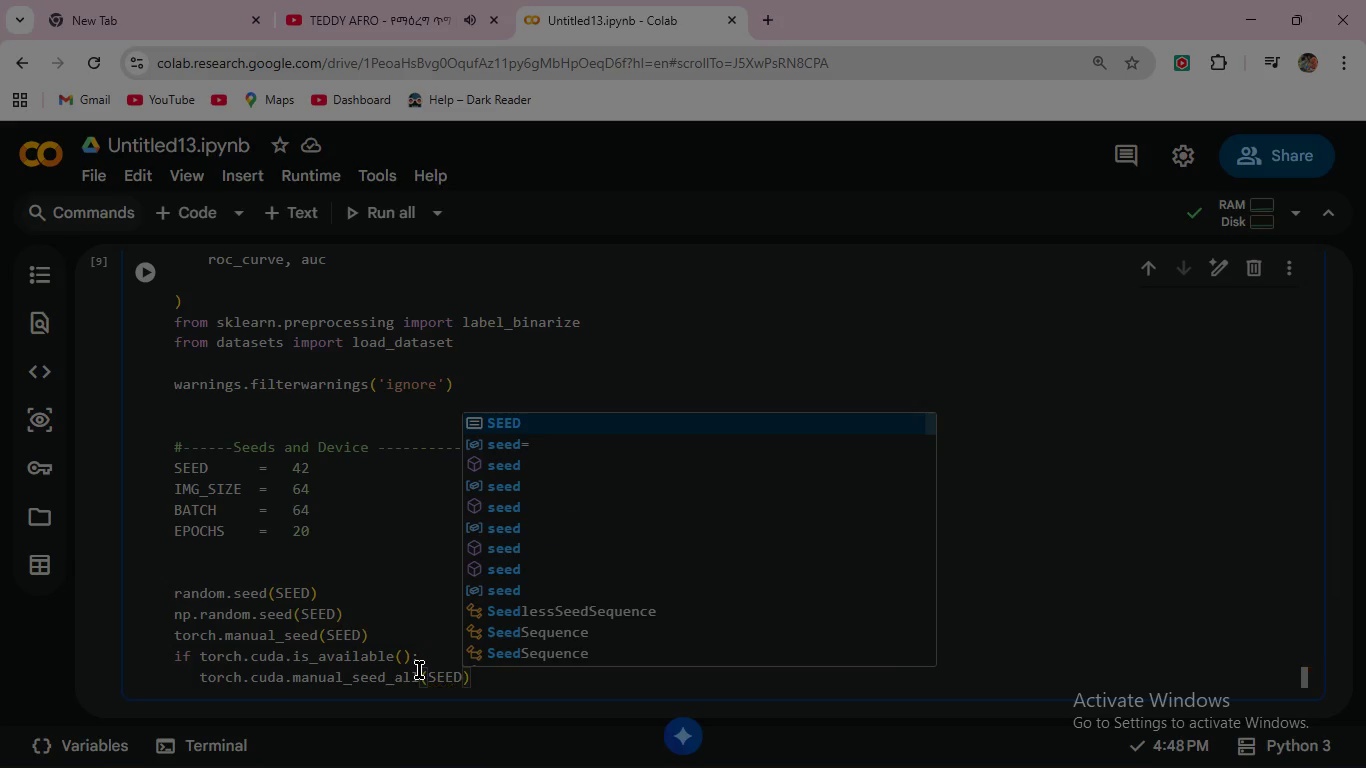 
wait(7.06)
 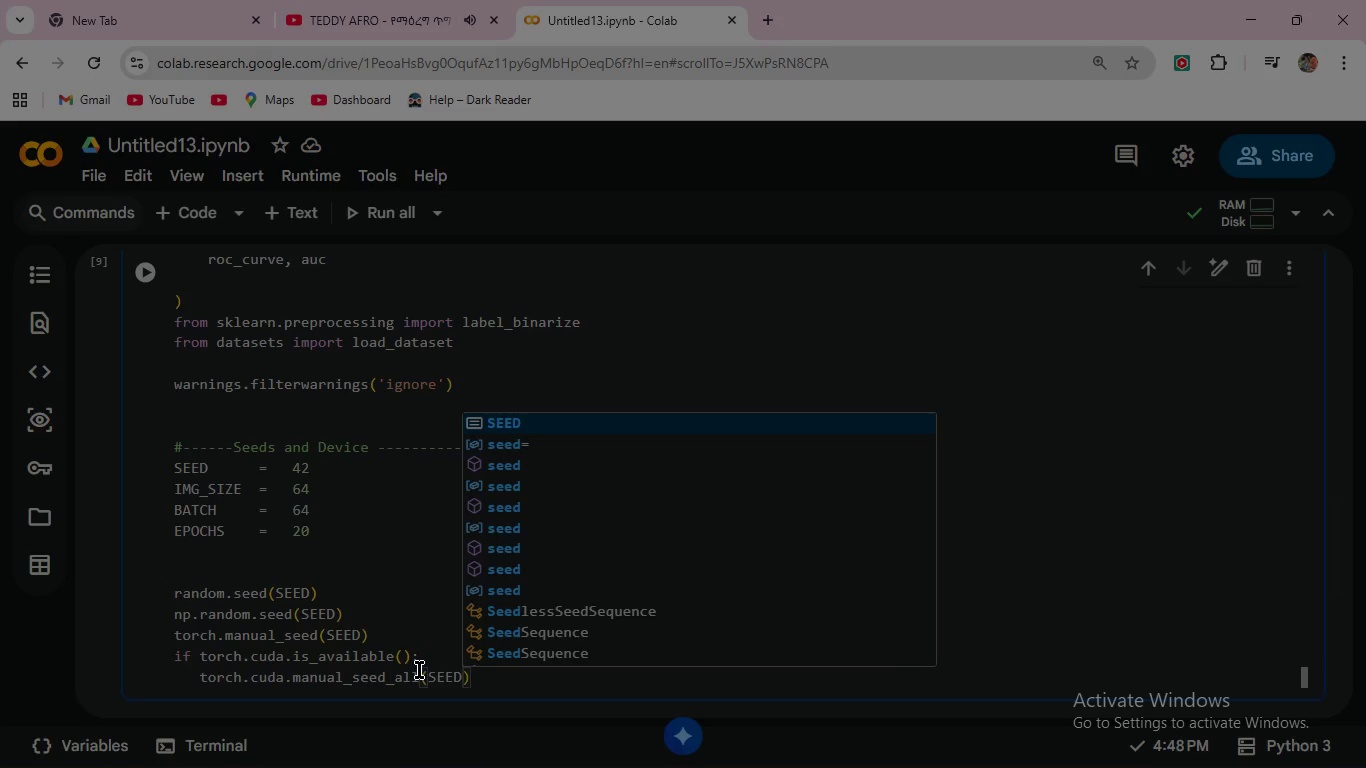 
left_click([148, 266])
 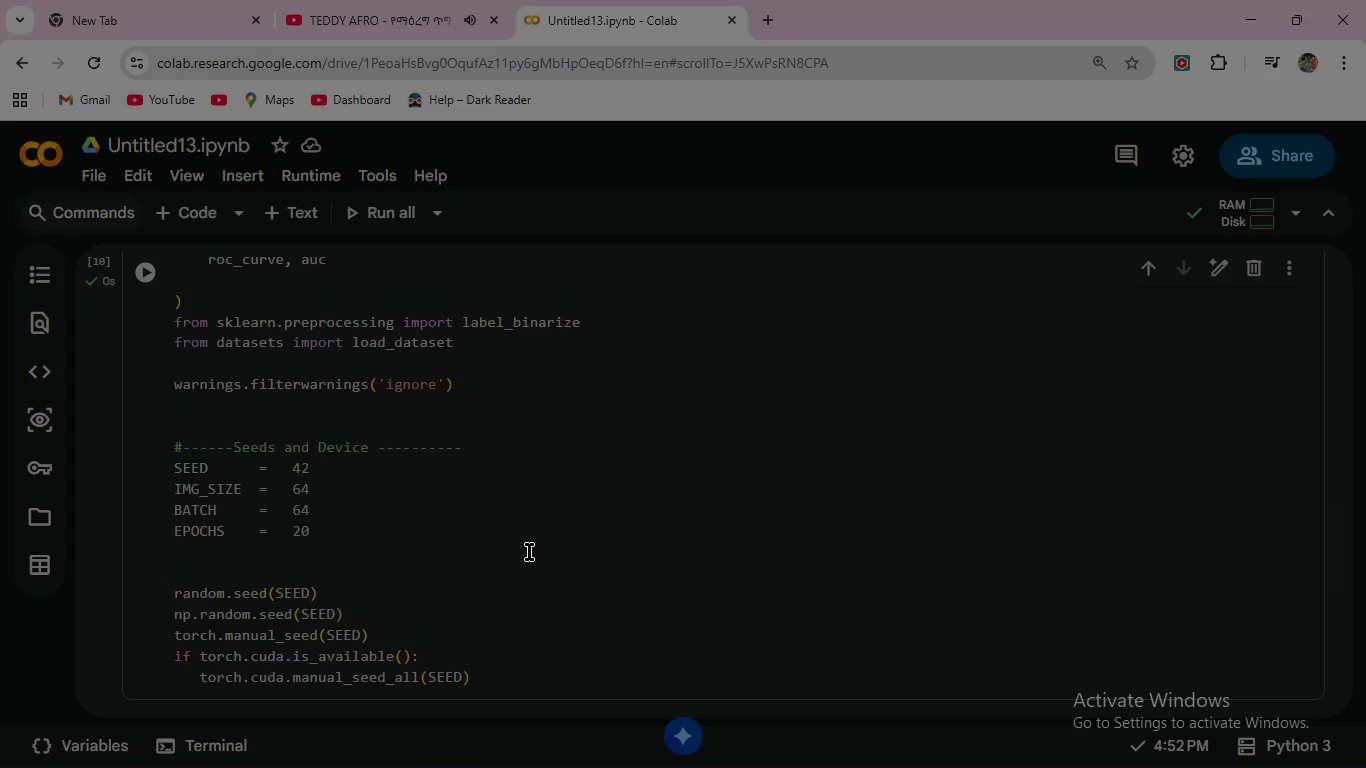 
scroll: coordinate [528, 553], scroll_direction: down, amount: 1.0
 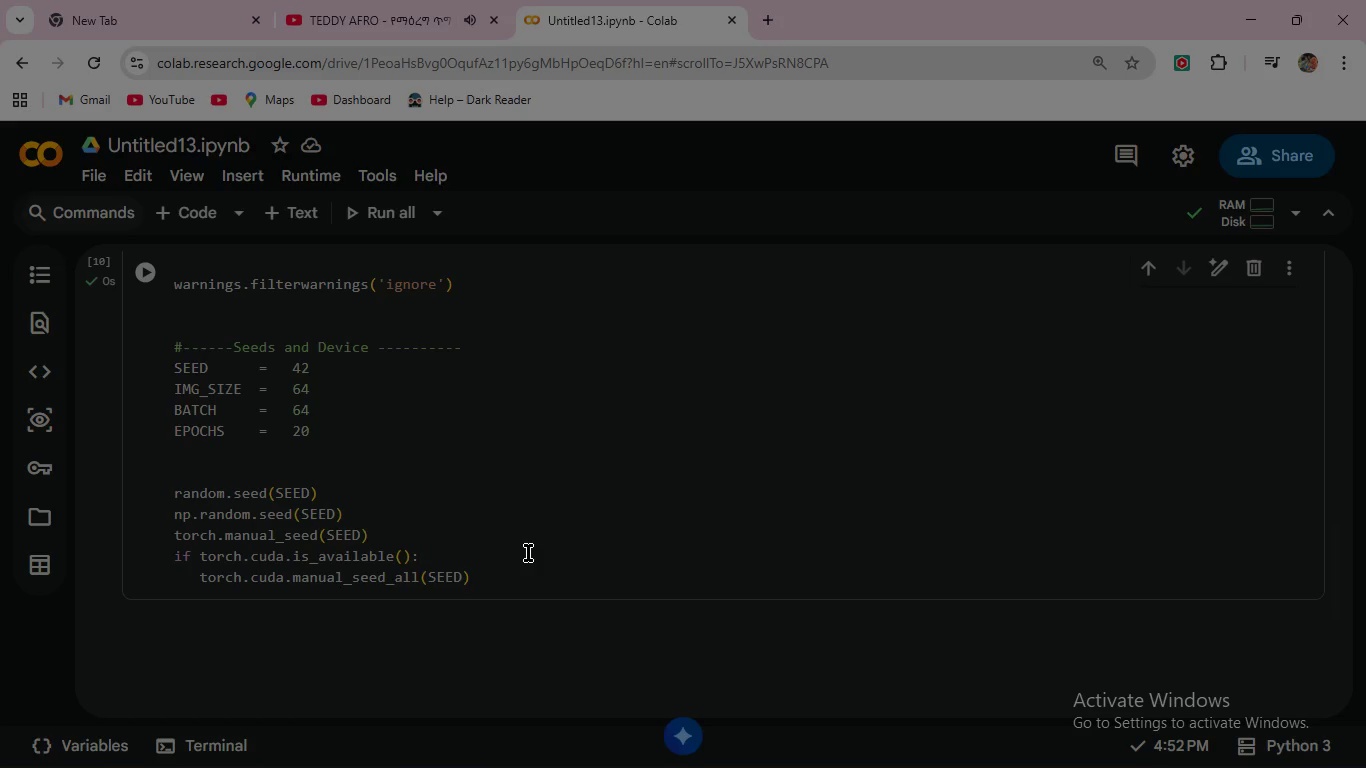 
left_click([524, 575])
 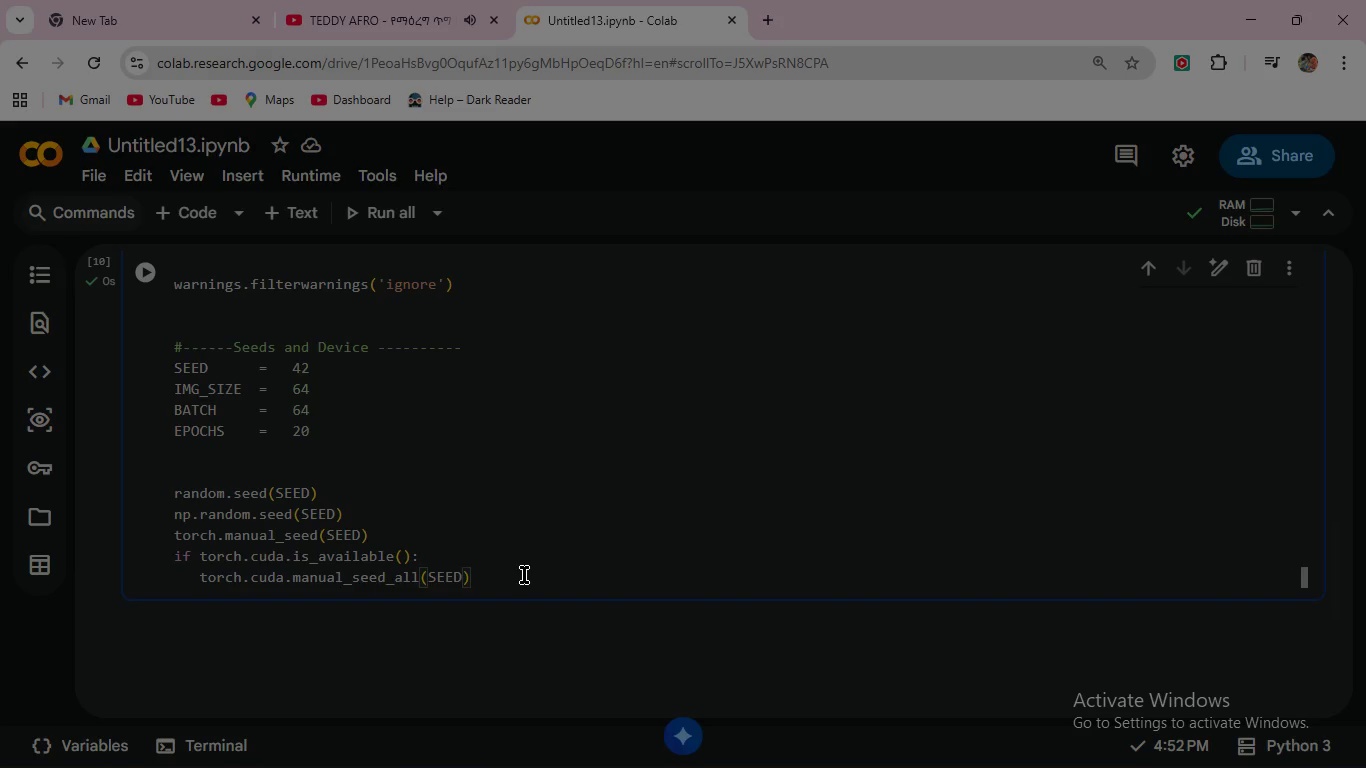 
left_click([524, 575])
 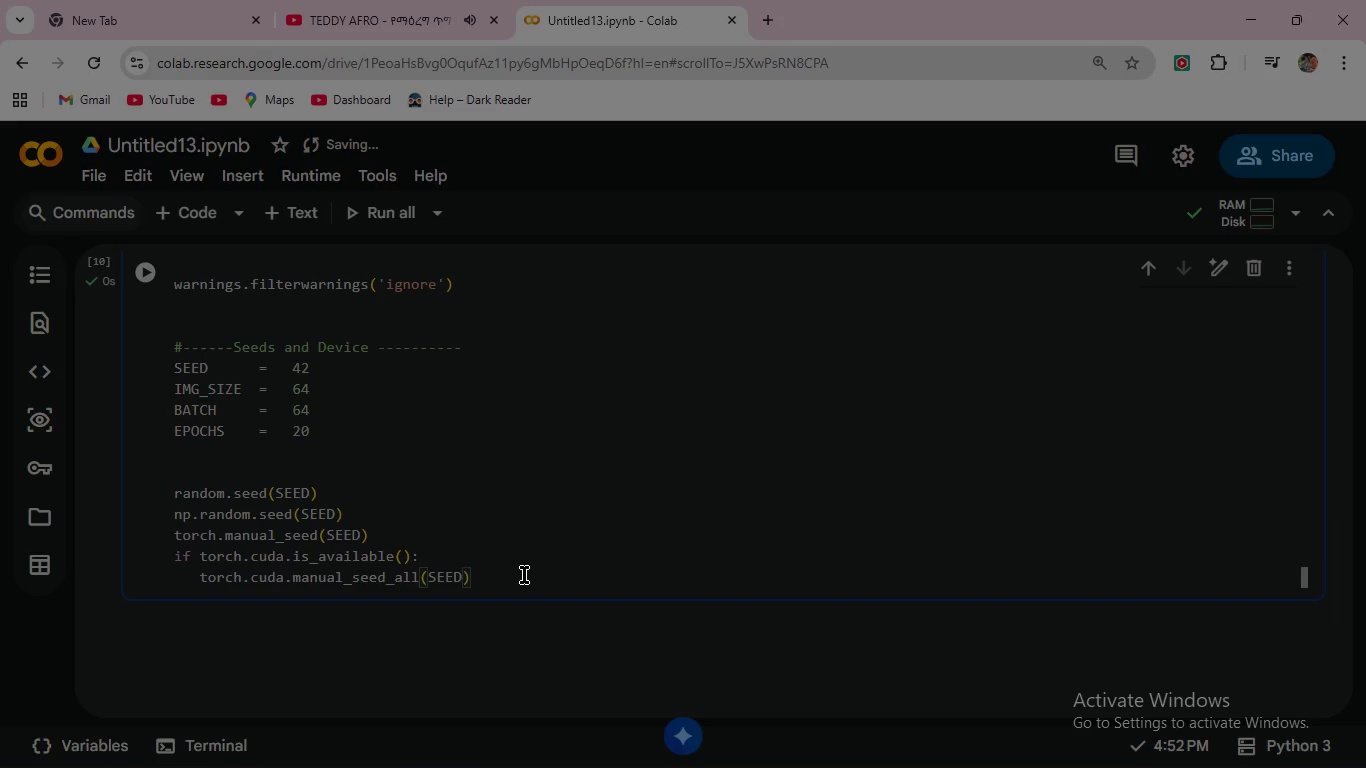 
key(Enter)
 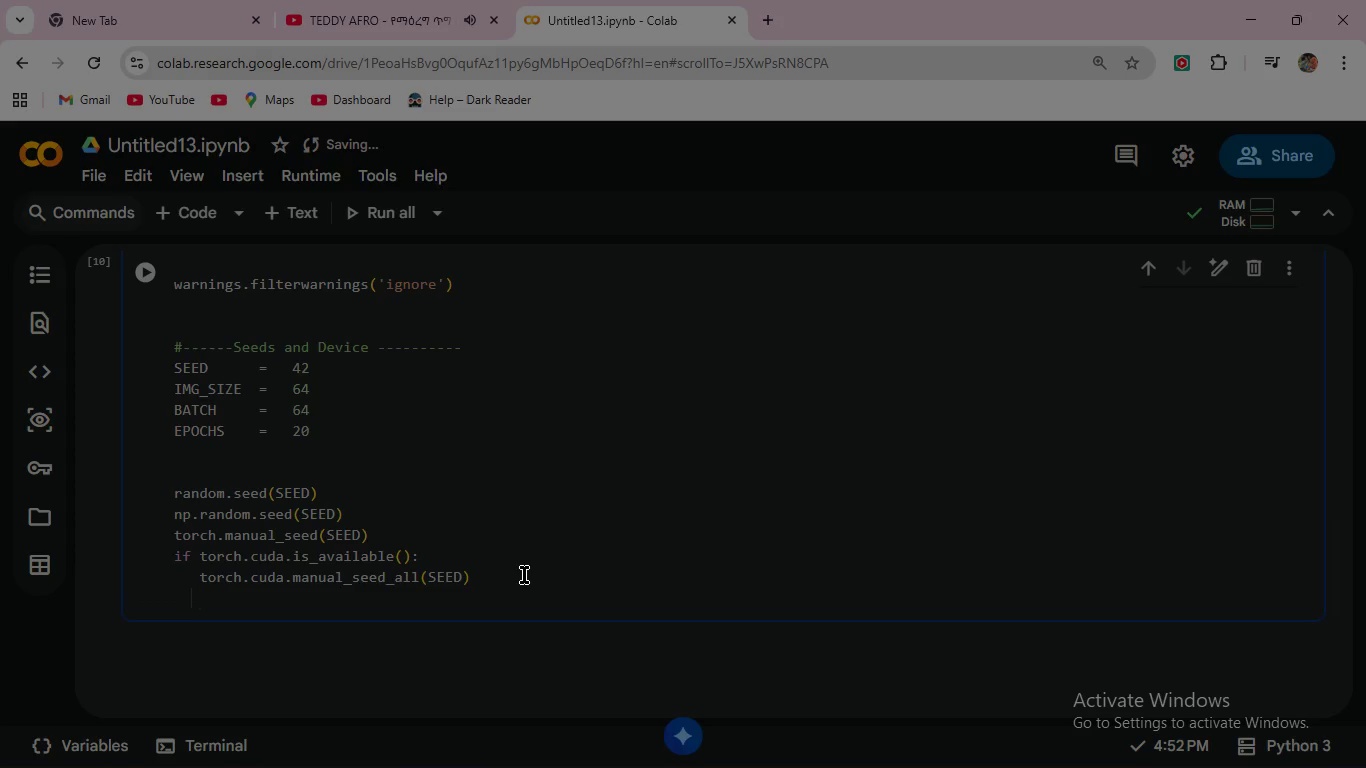 
key(Backspace)
 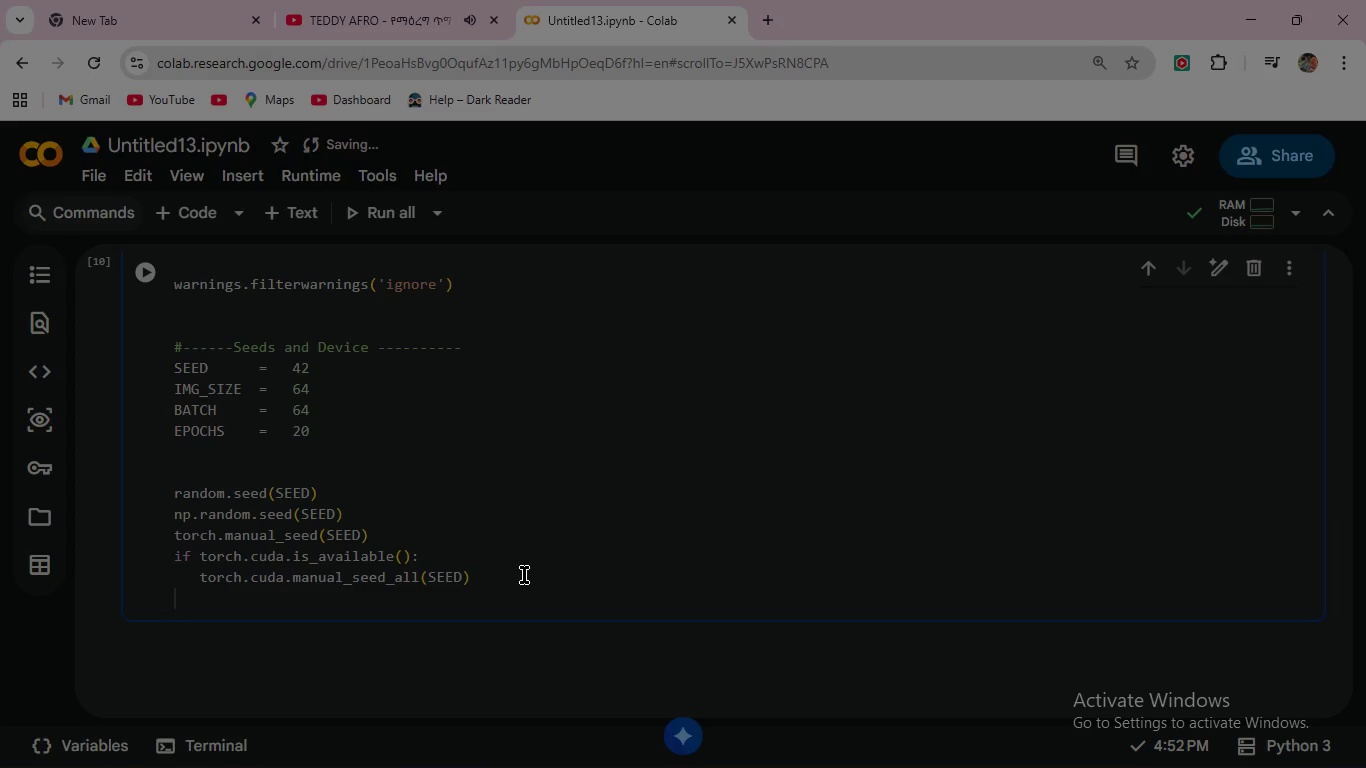 
key(Backspace)
 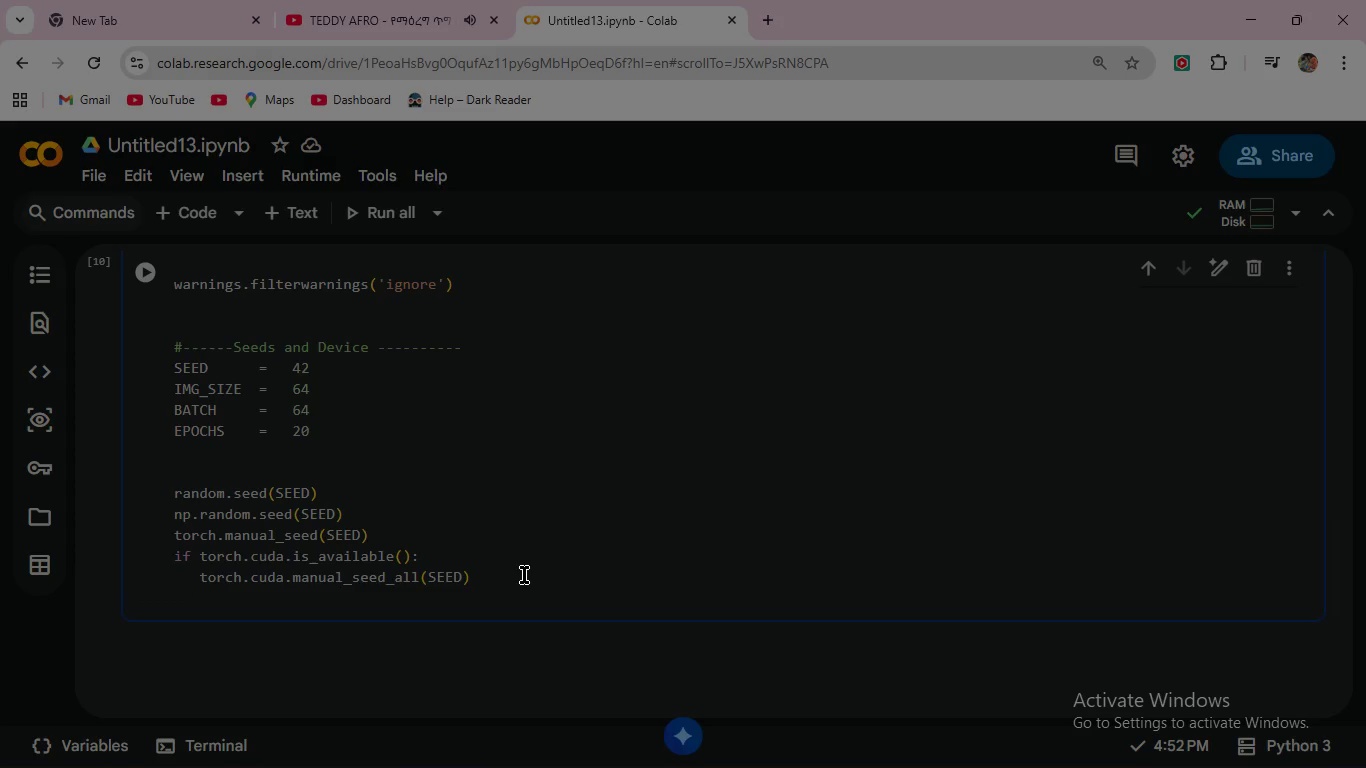 
type(DEVICE = )
 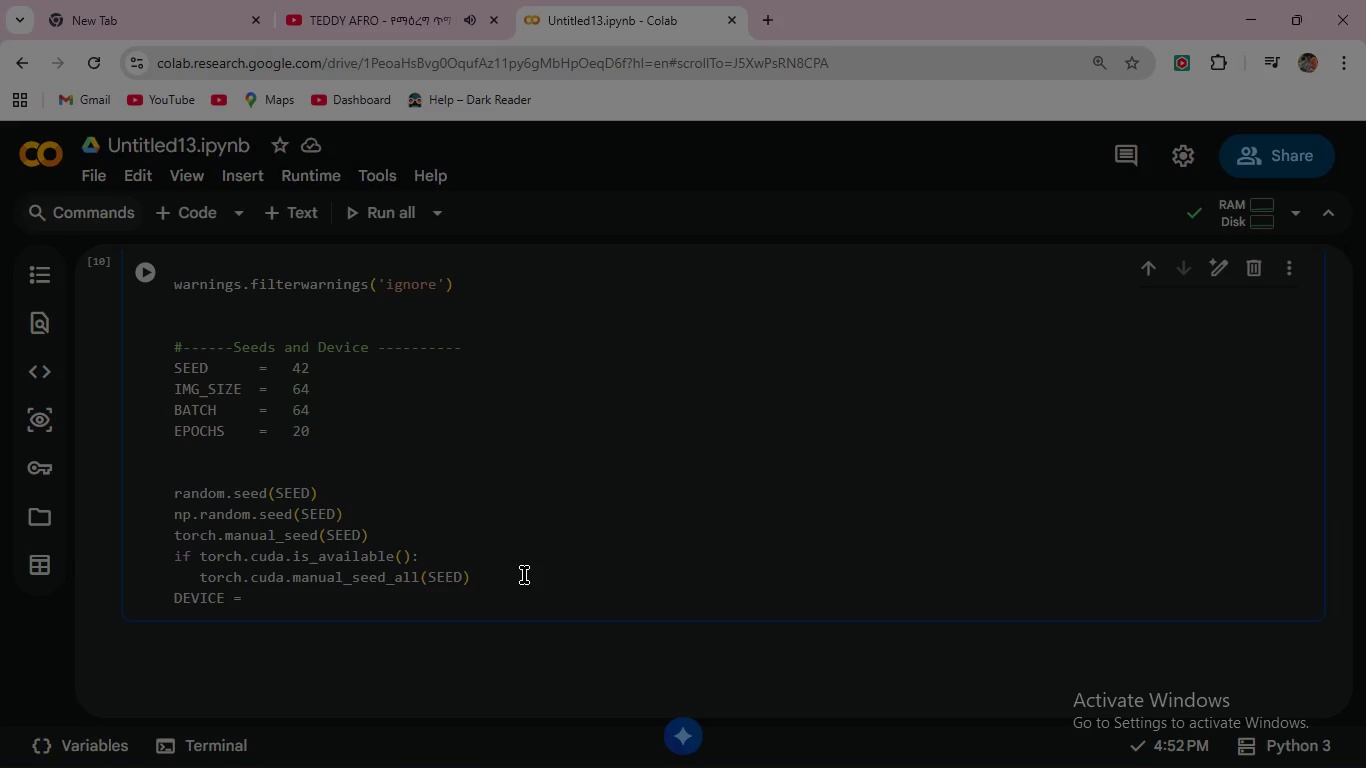 
left_click([497, 575])
 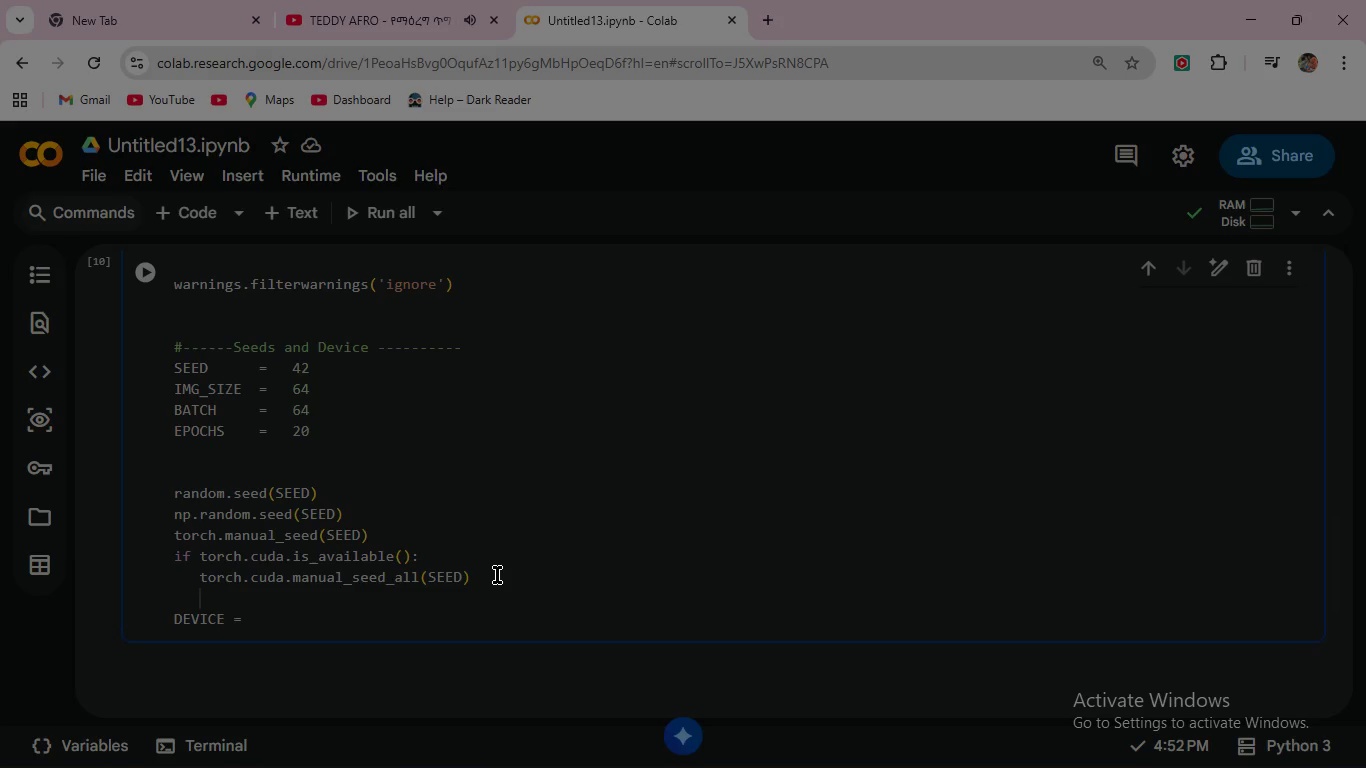 
key(Enter)
 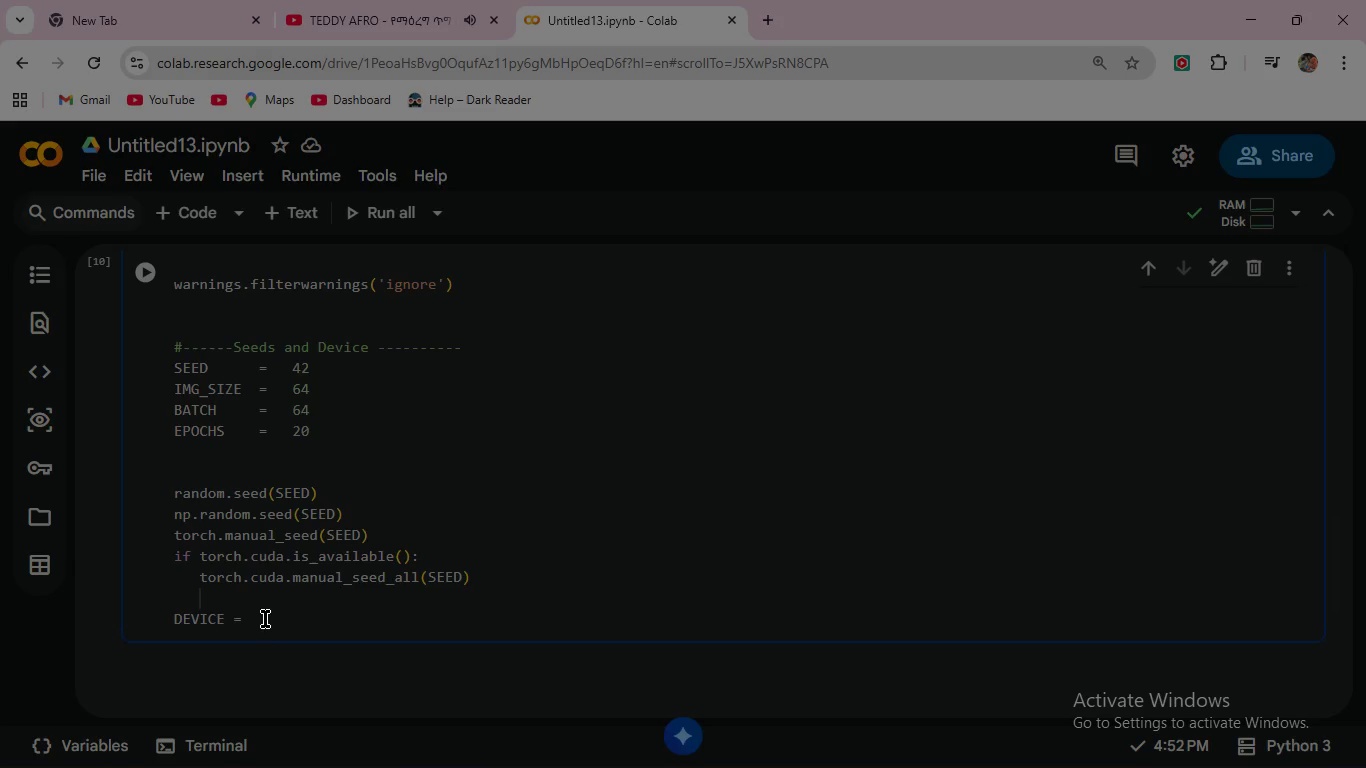 
left_click([265, 619])
 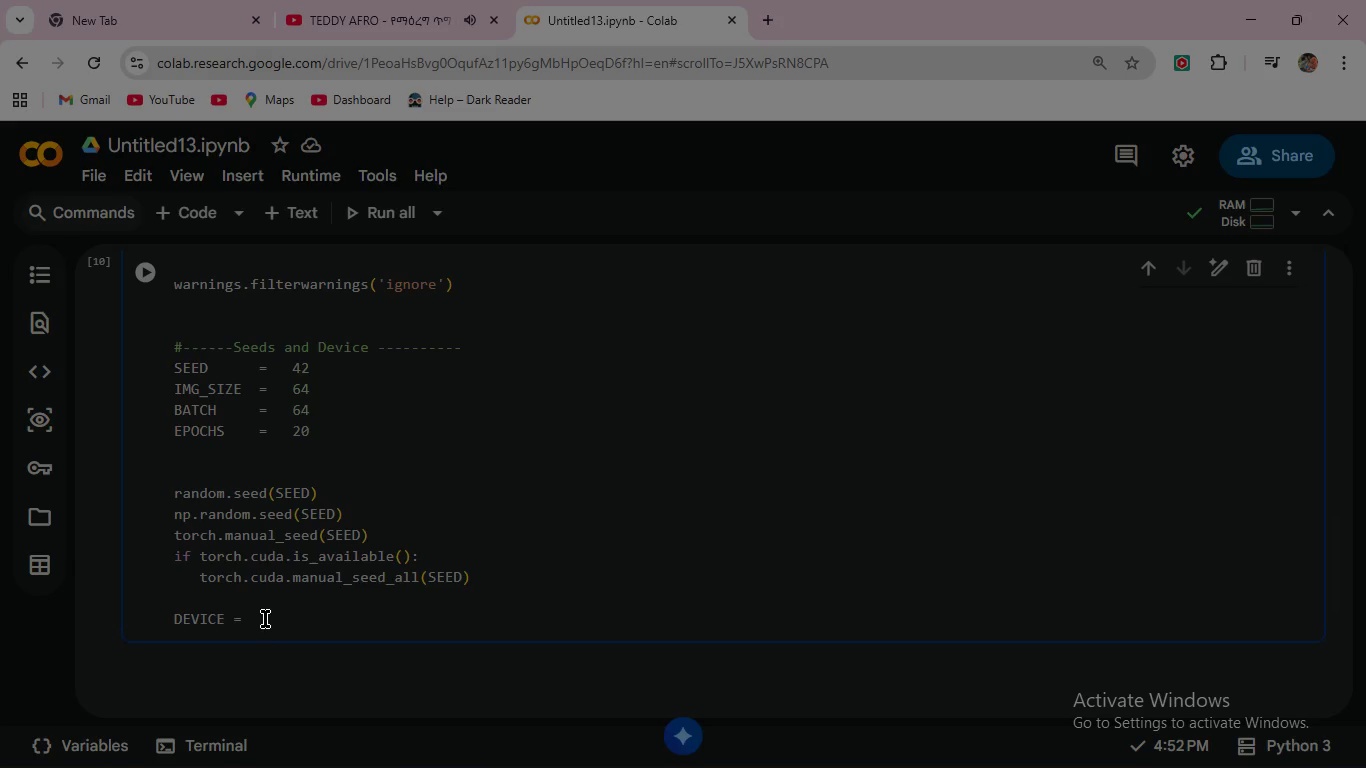 
type(torch.device('cuda)
 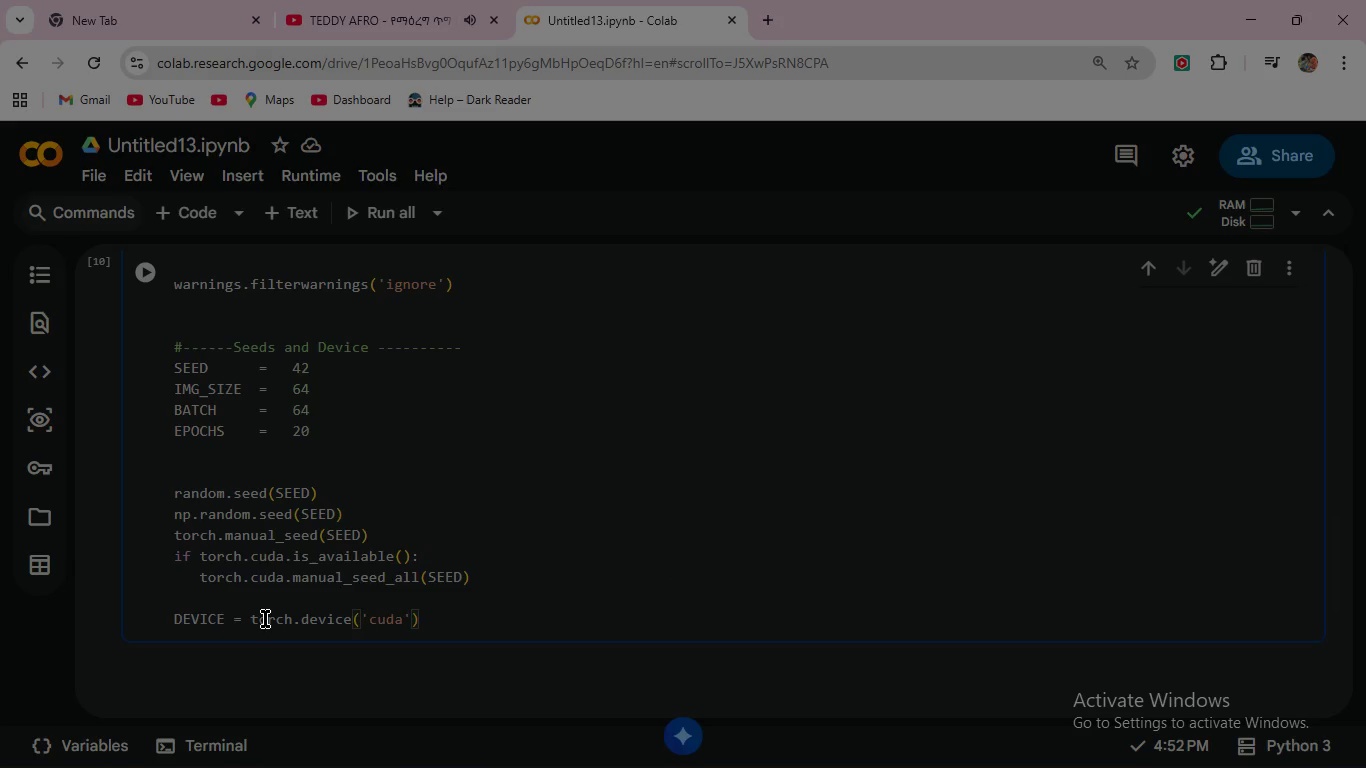 
key(ArrowRight)
 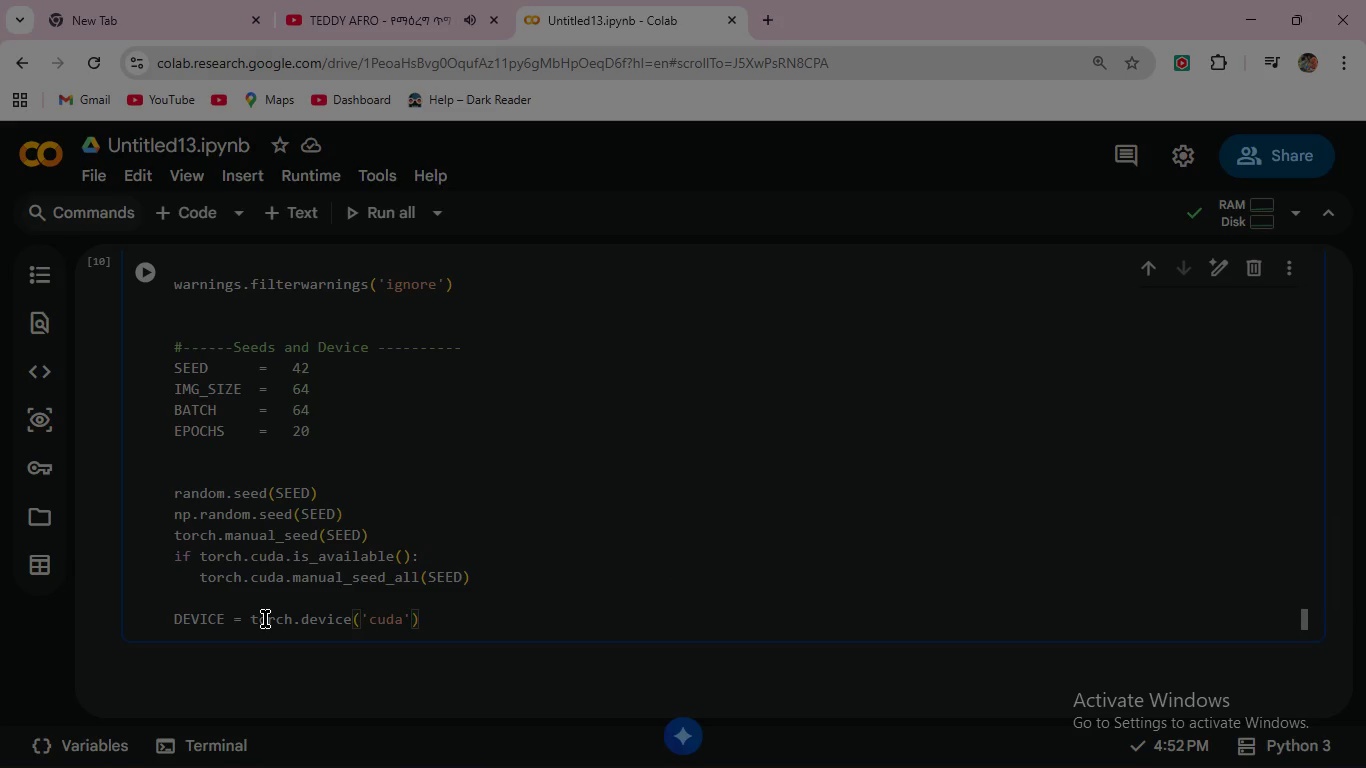 
type( if torch.cuda)
 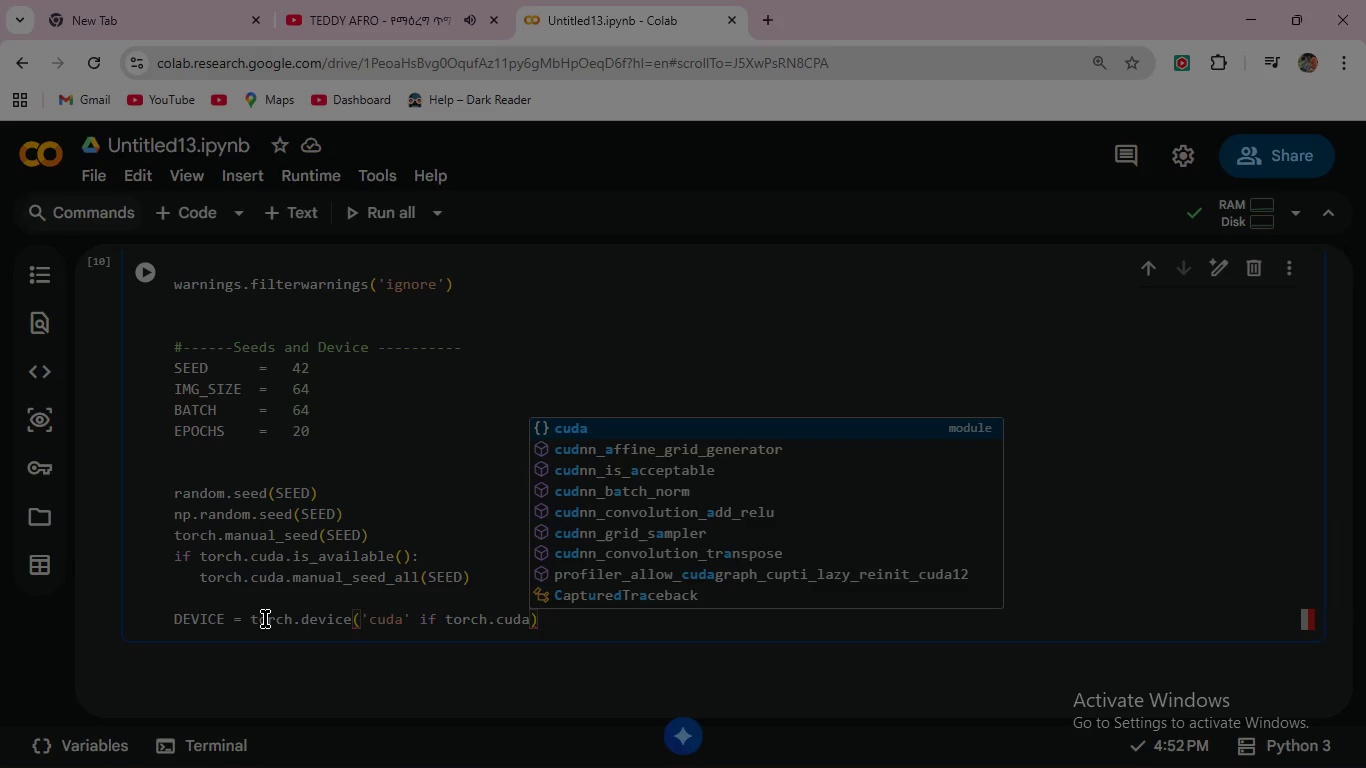 
wait(11.33)
 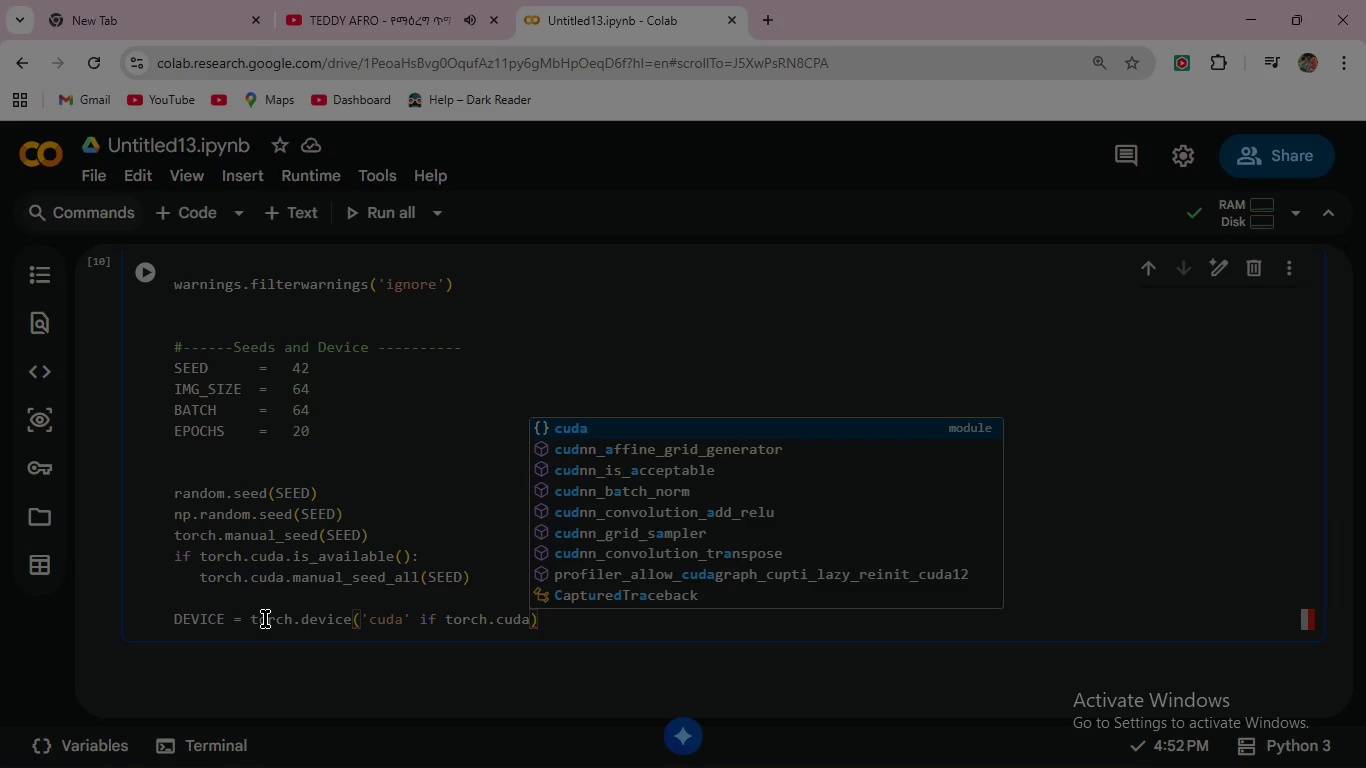 
key(Period)
 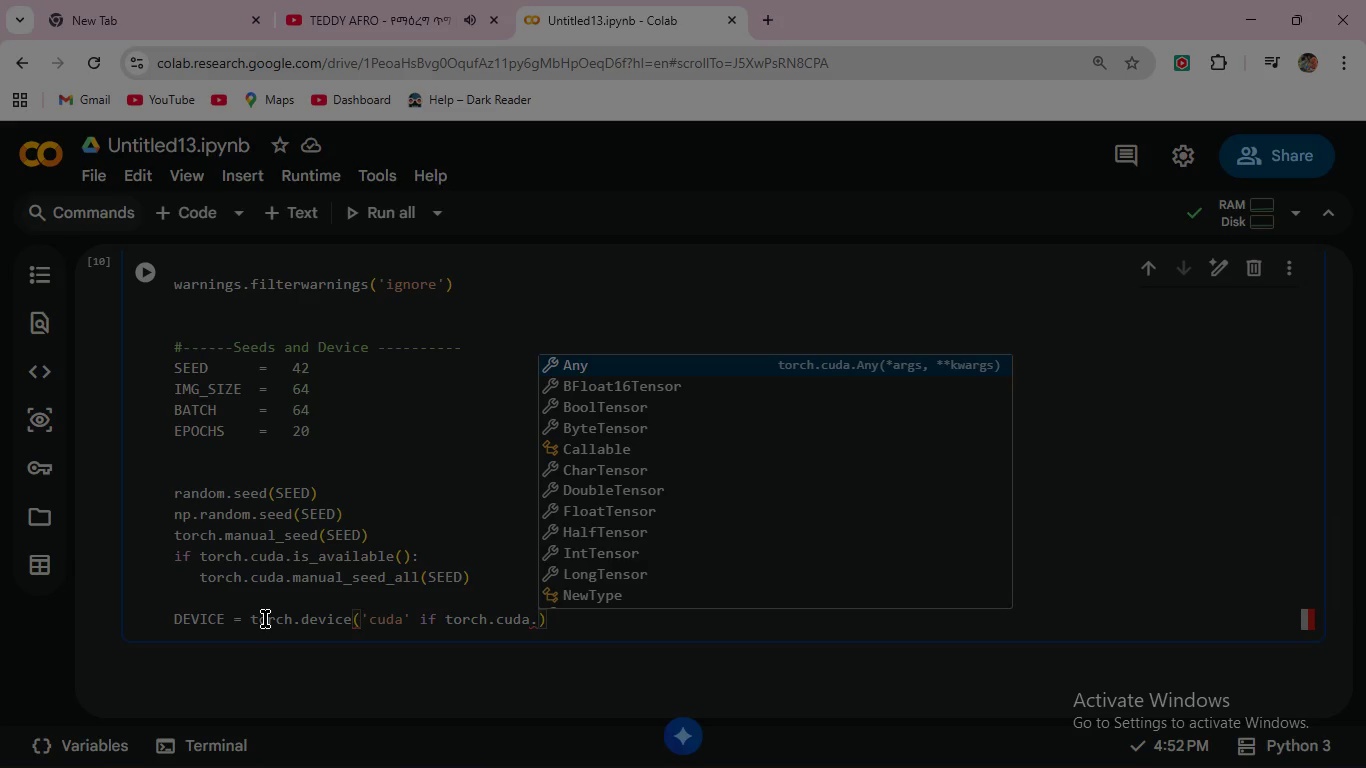 
type(is)
 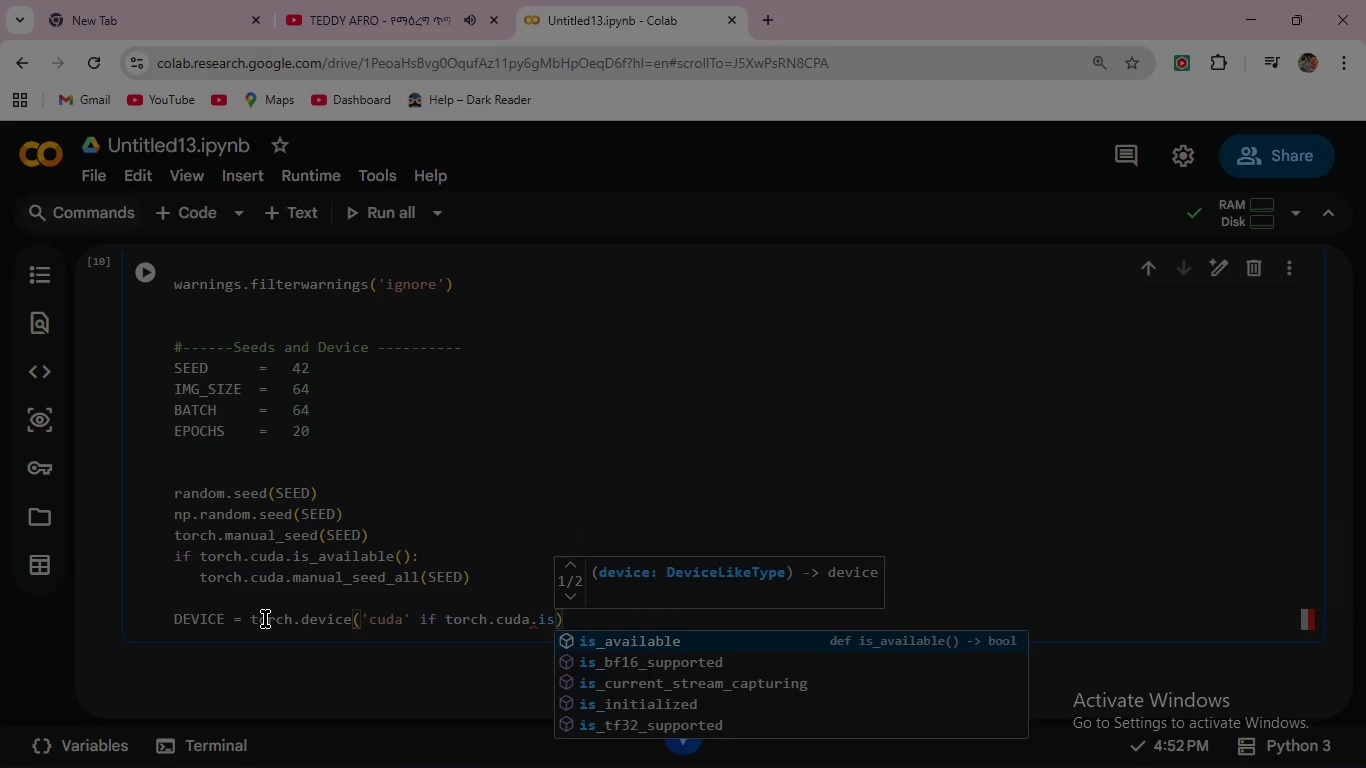 
key(Enter)
 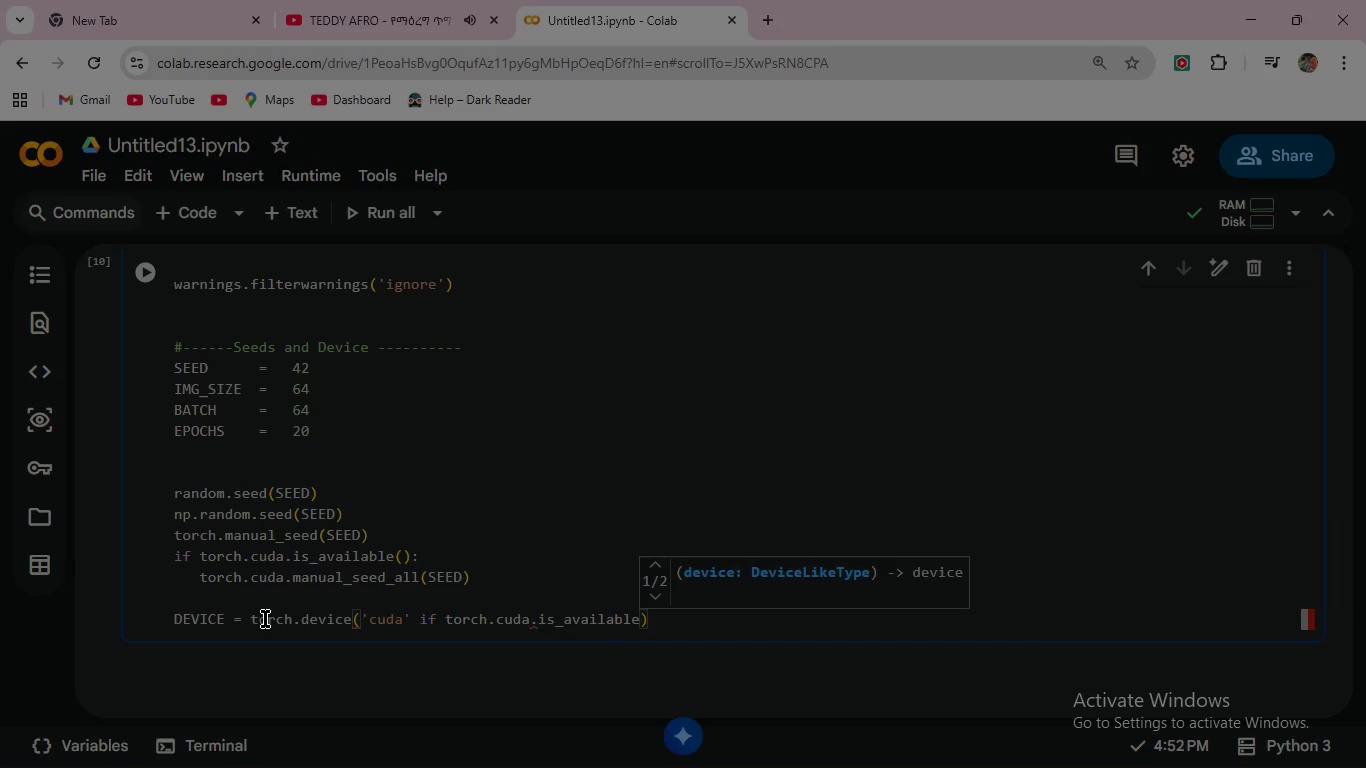 
key(Shift+9)
 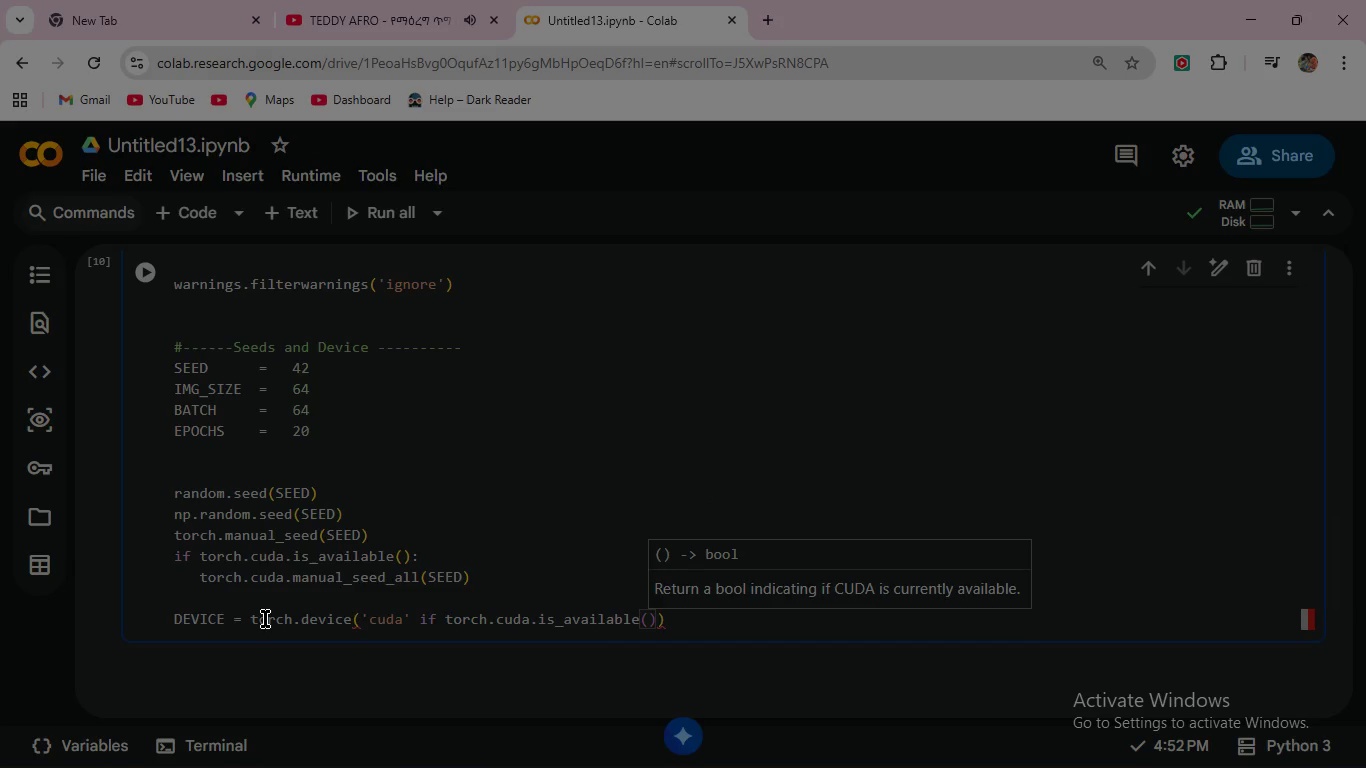 
key(ArrowRight)
 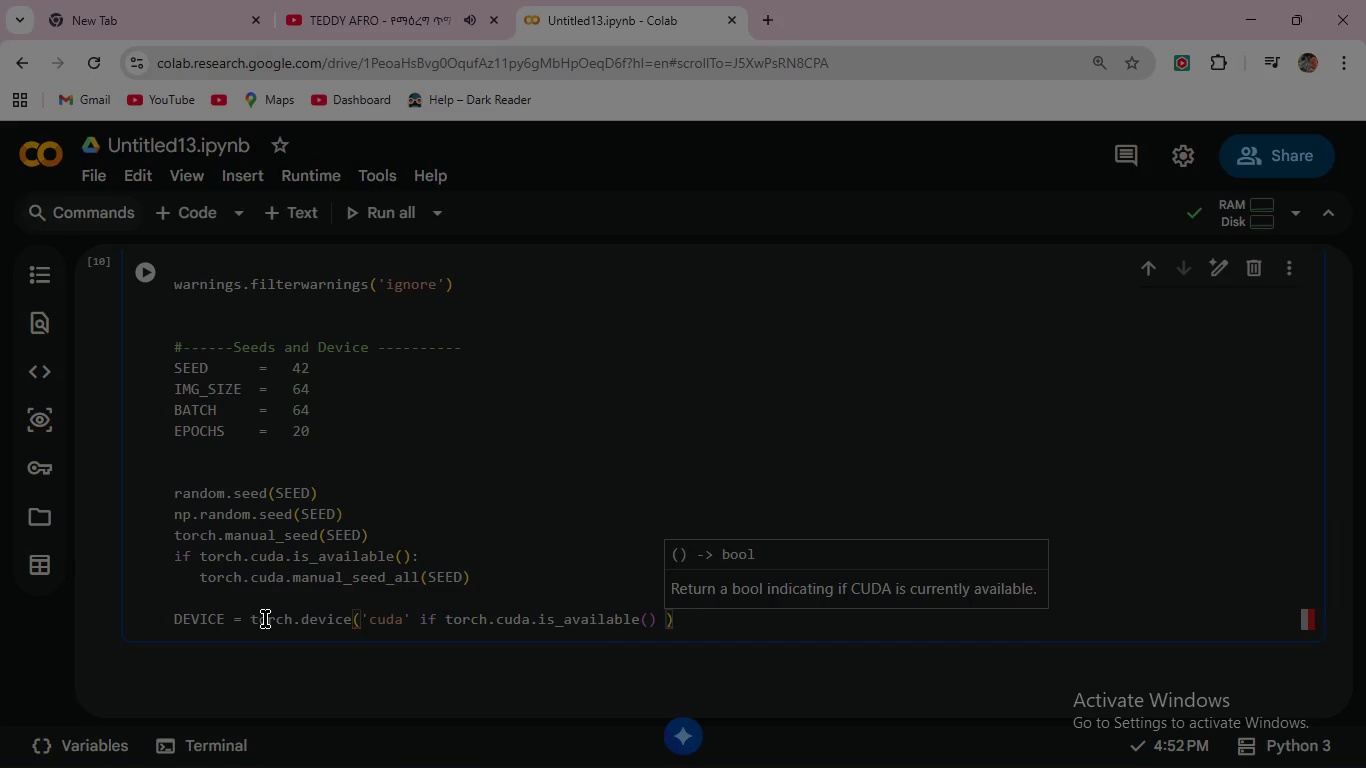 
type( else 'cpu)
 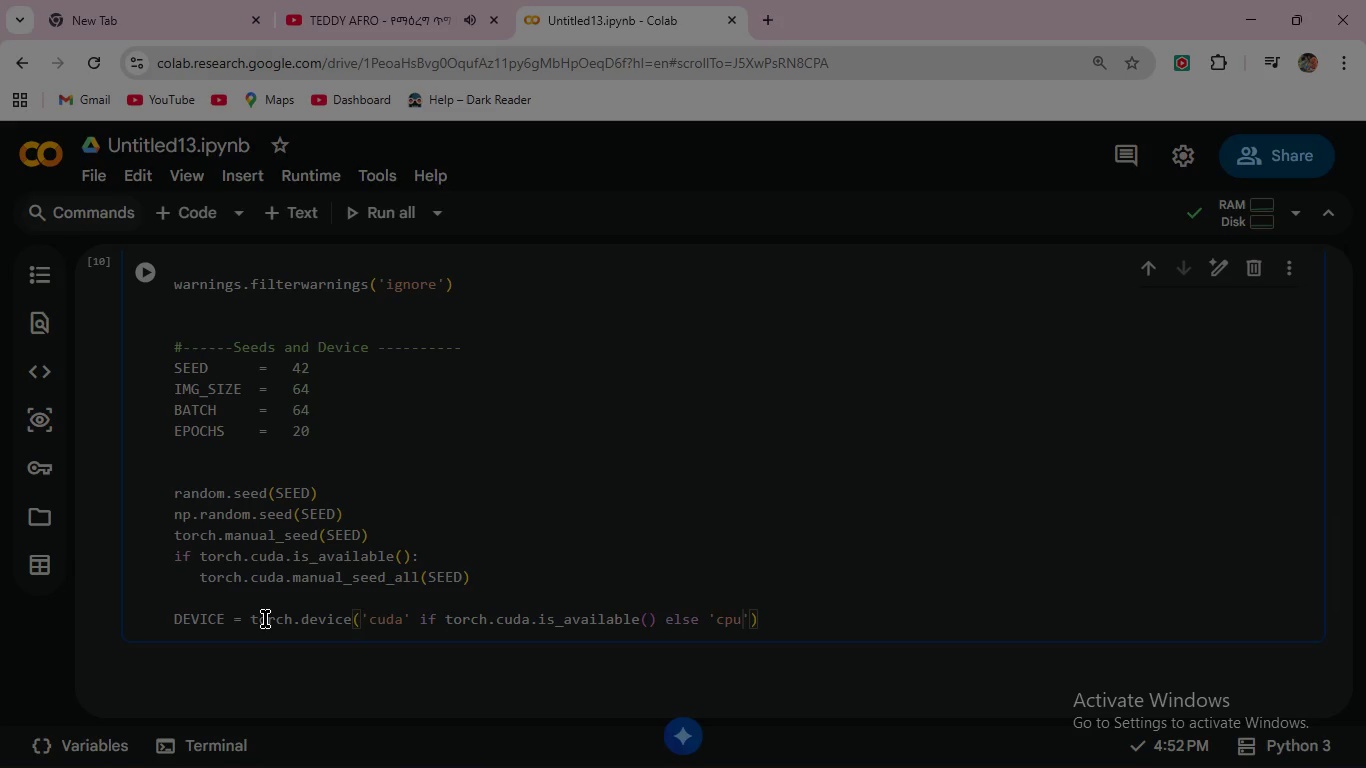 
wait(10.01)
 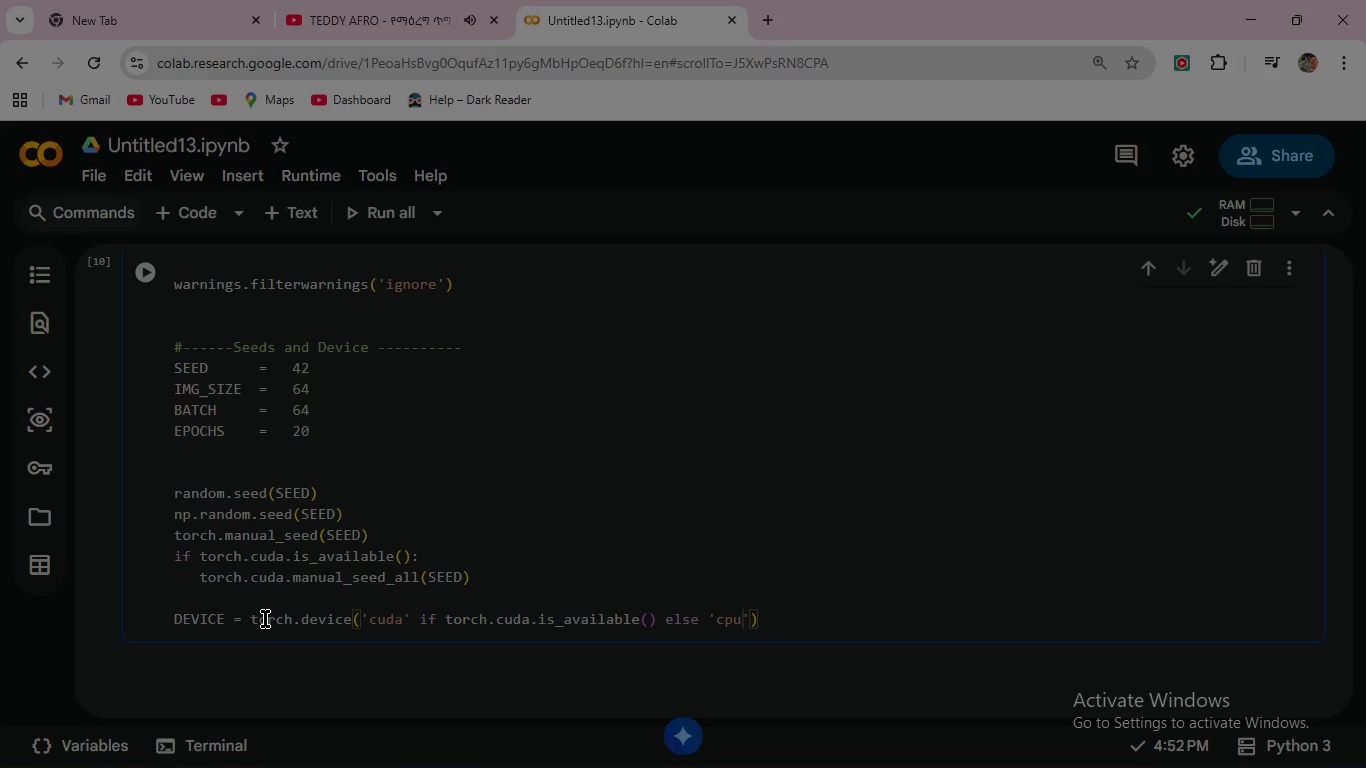 
left_click([149, 273])
 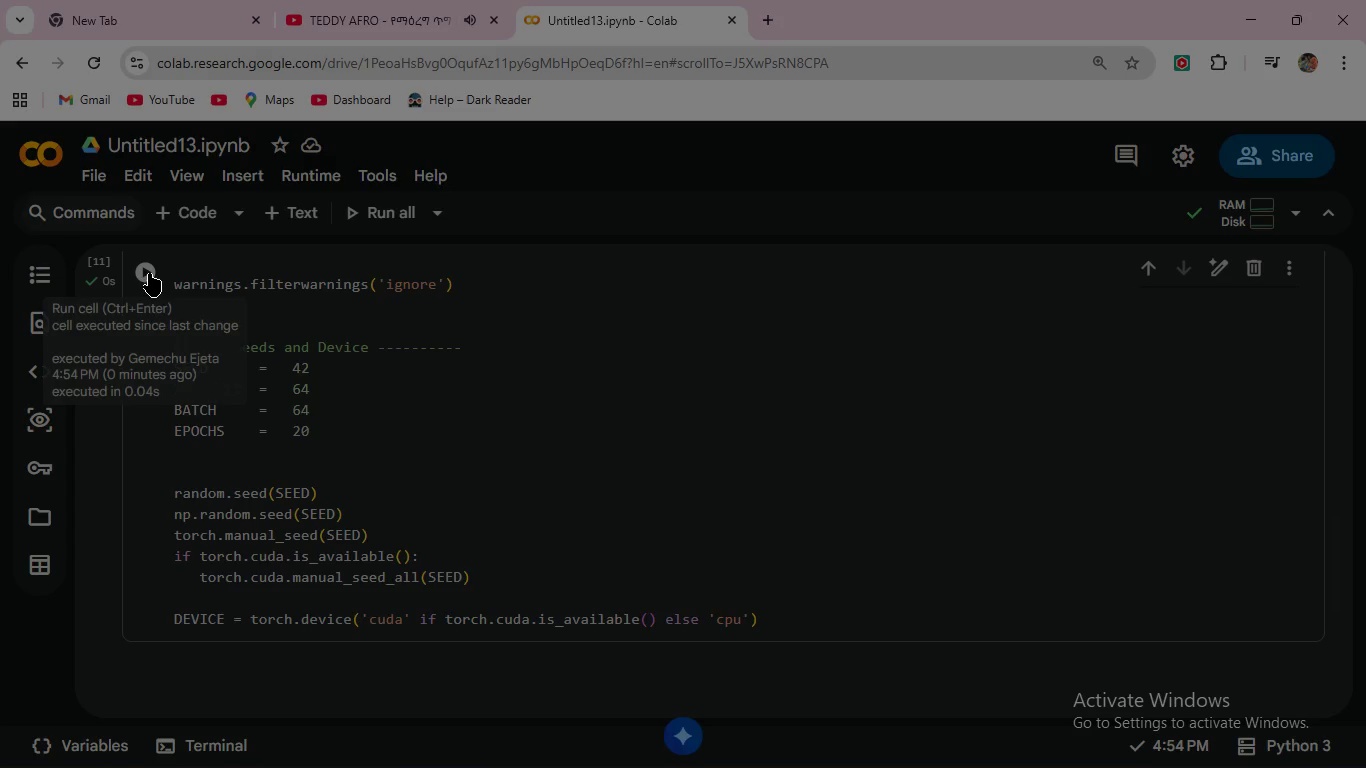 
left_click([149, 273])
 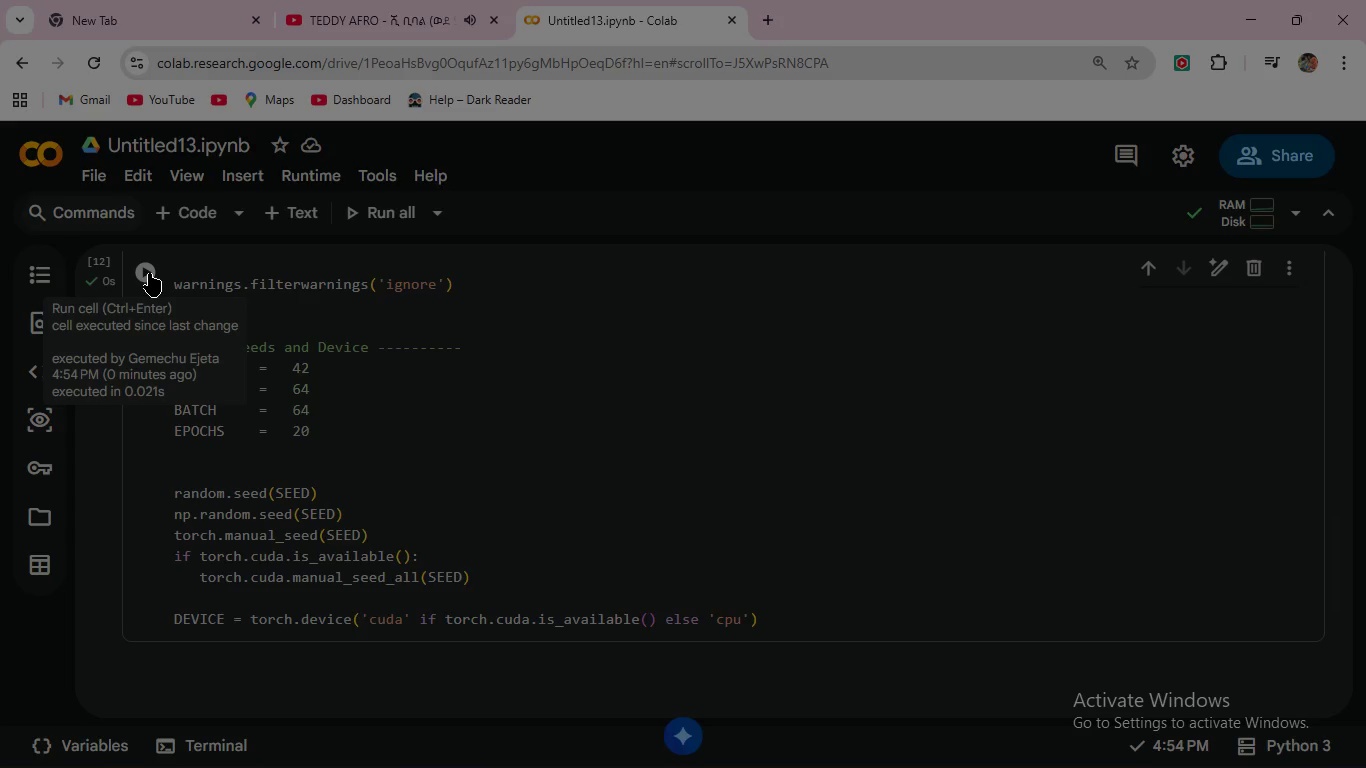 
wait(30.86)
 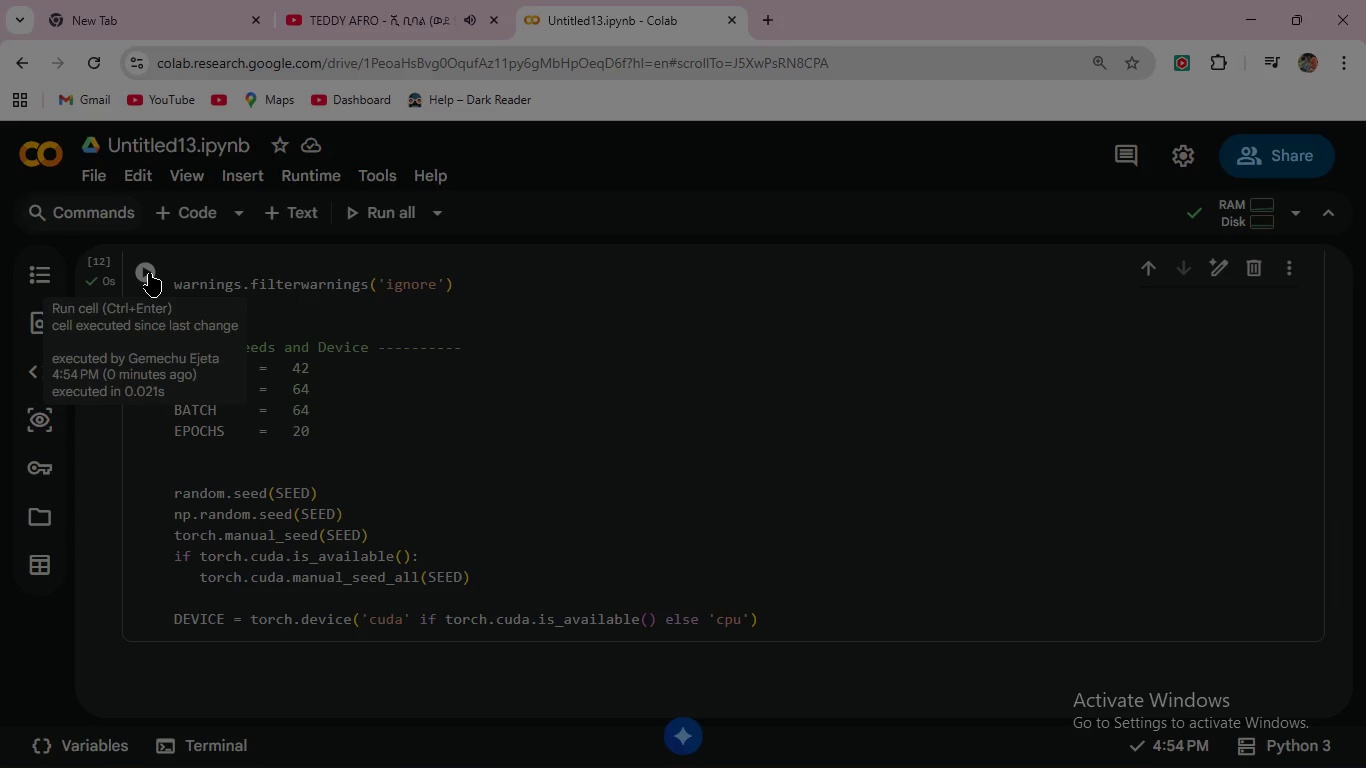 
double_click([780, 620])
 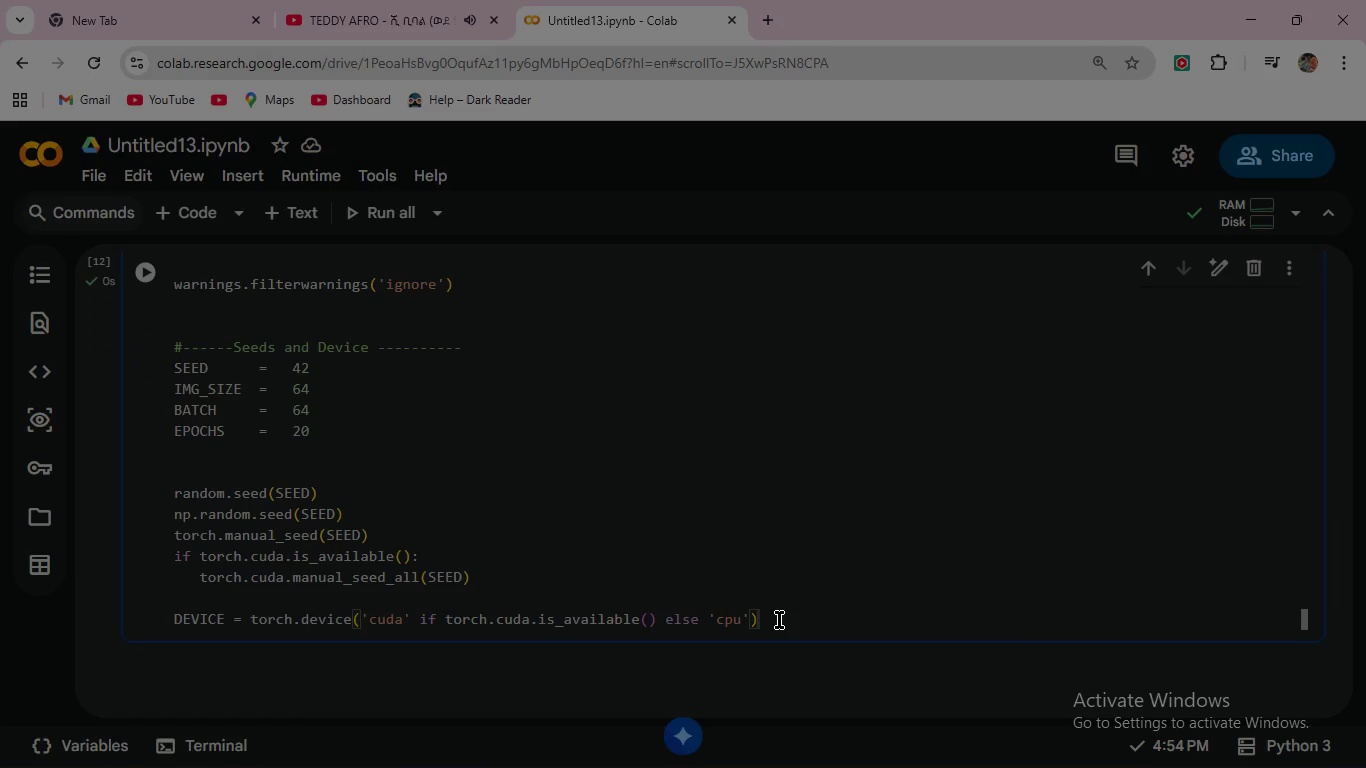 
key(Enter)
 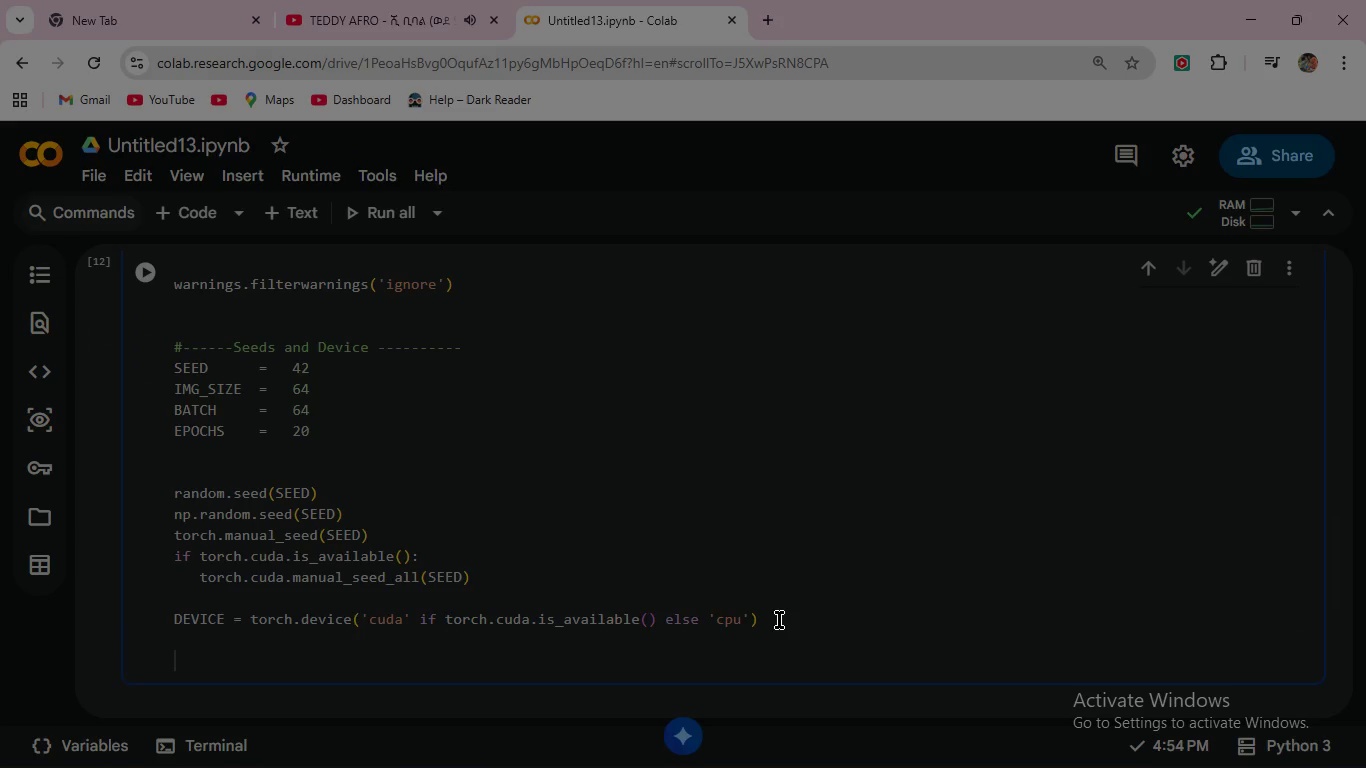 
key(Enter)
 